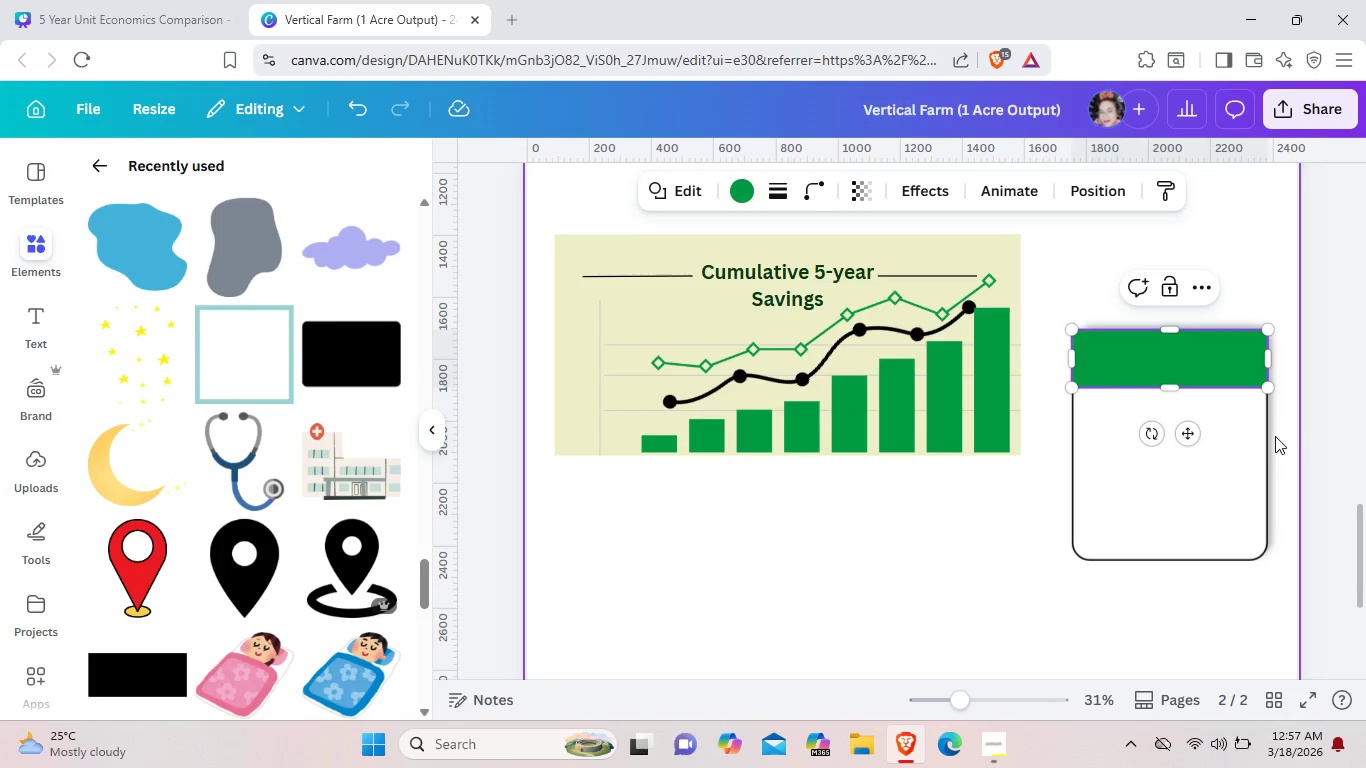 
left_click([1275, 436])
 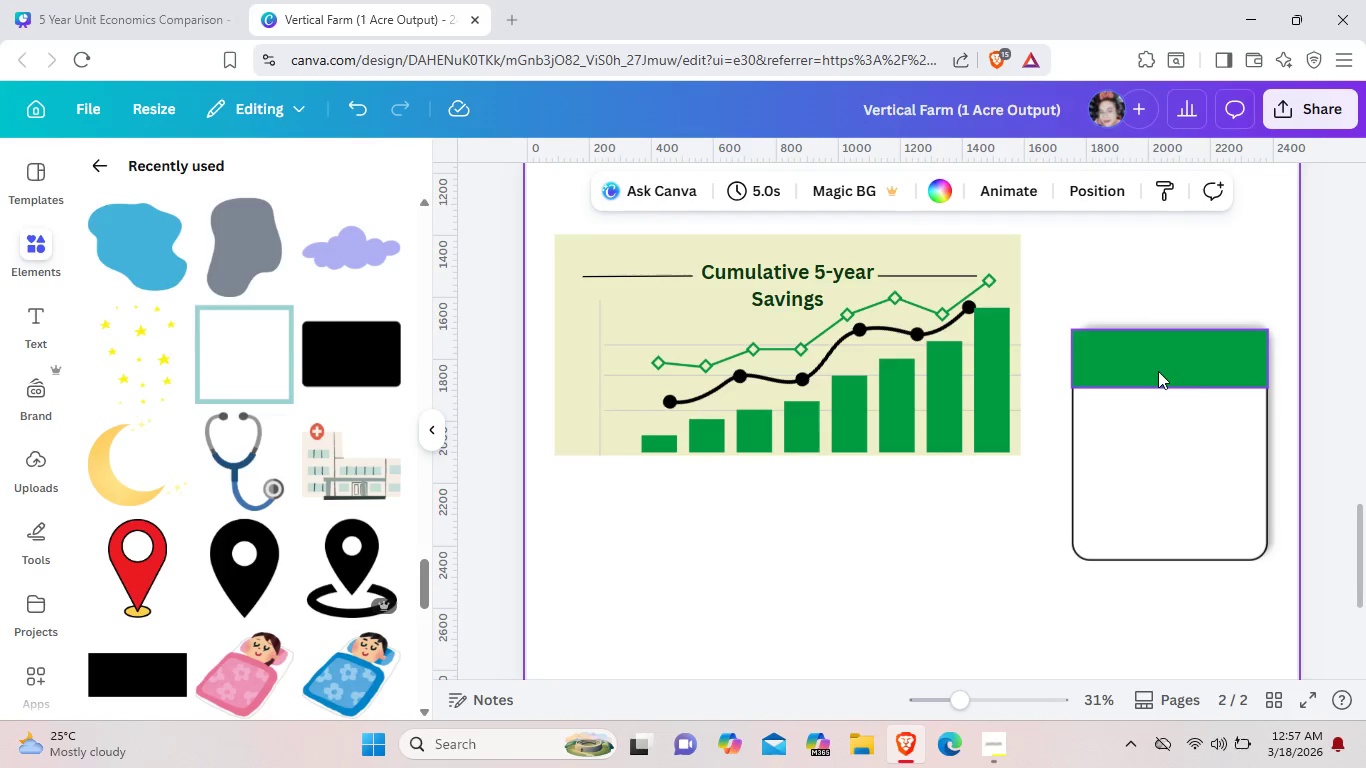 
left_click([1158, 371])
 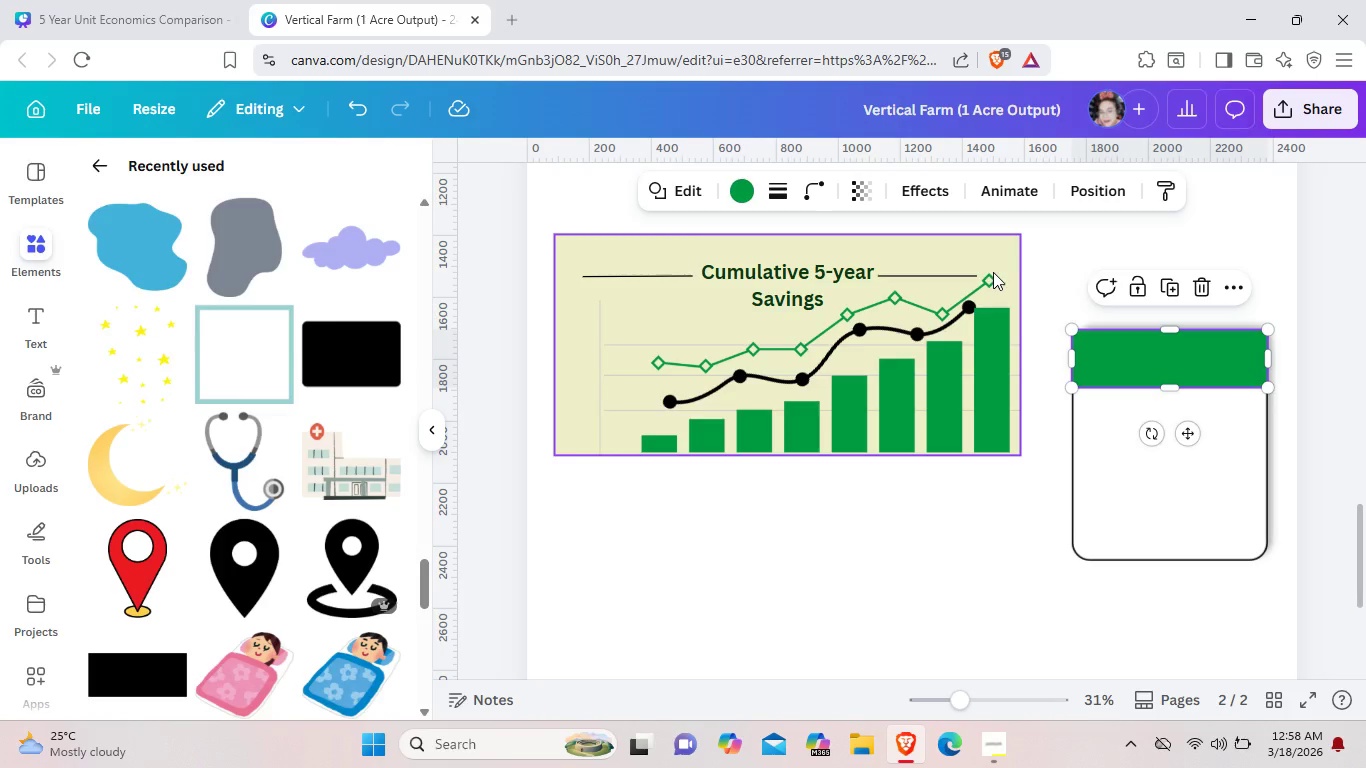 
wait(7.97)
 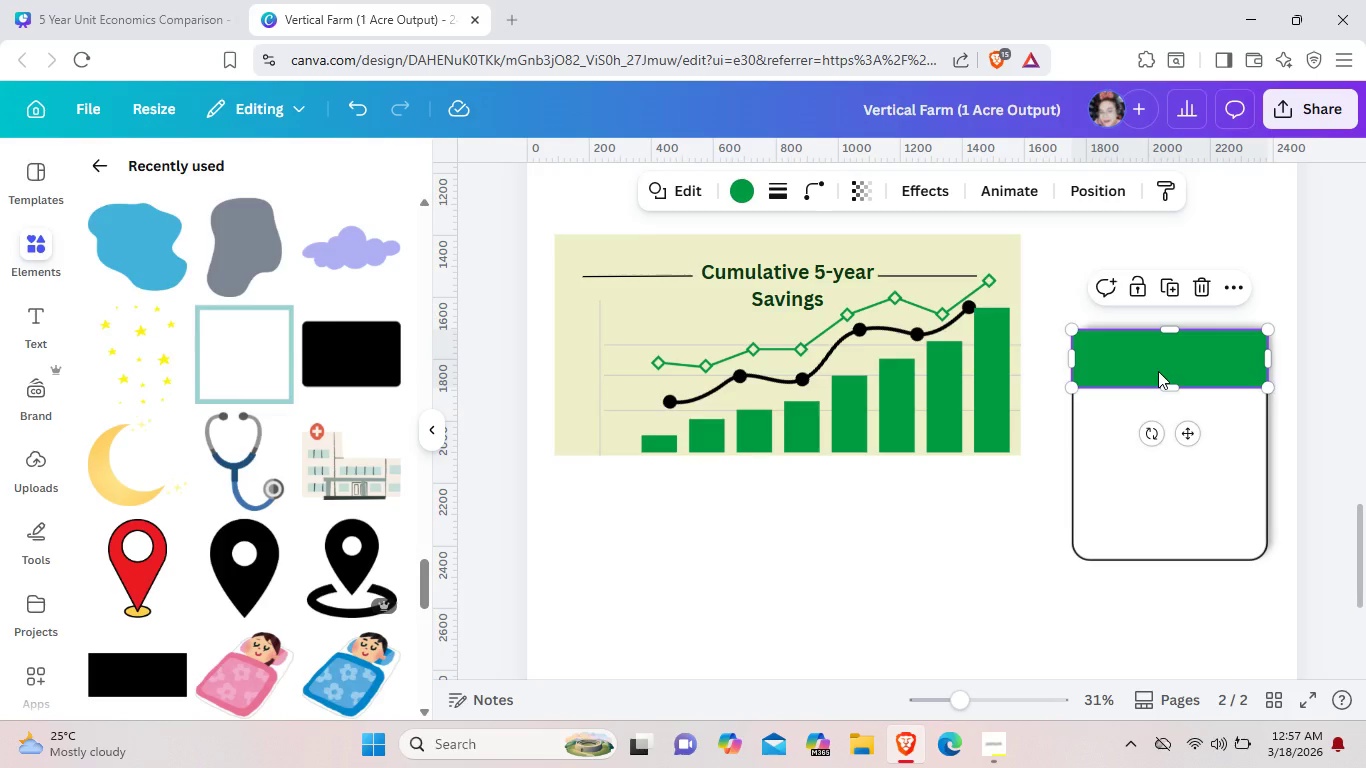 
left_click([17, 319])
 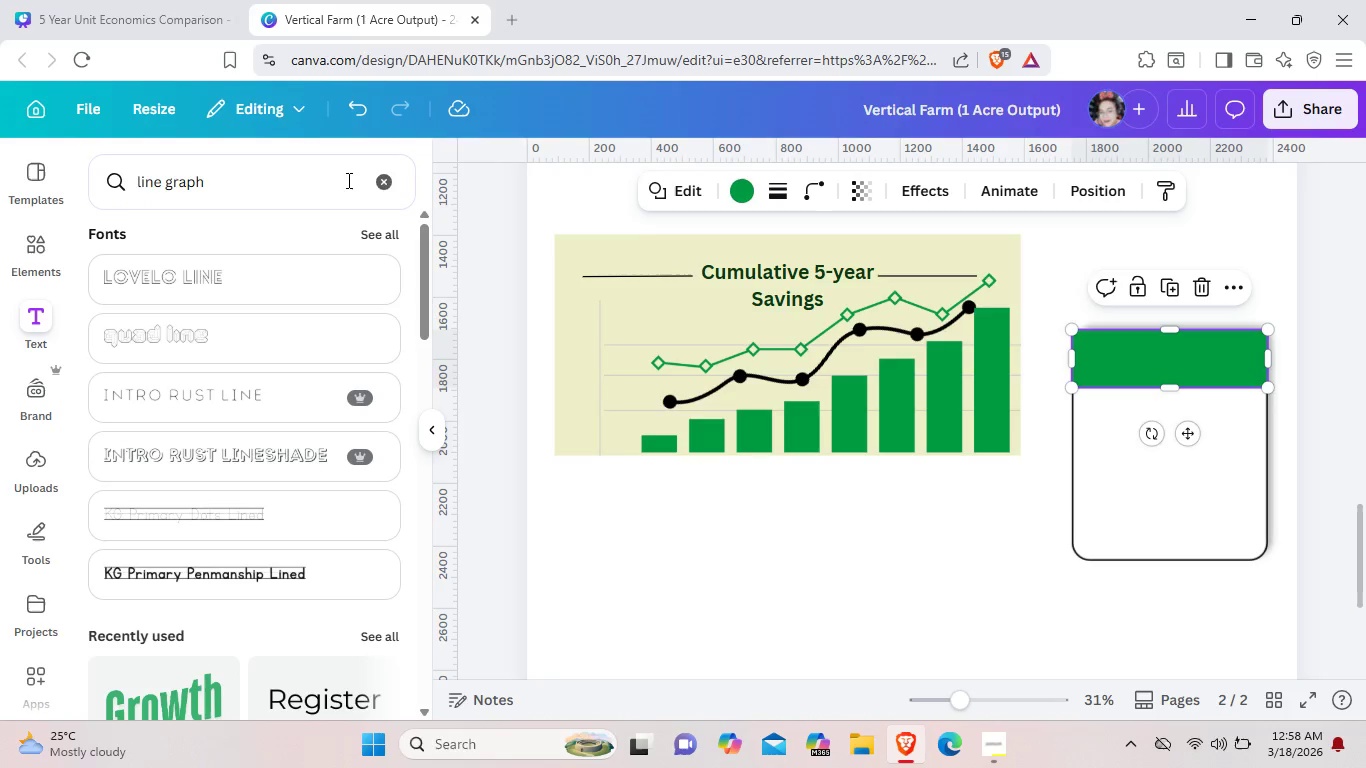 
left_click([387, 173])
 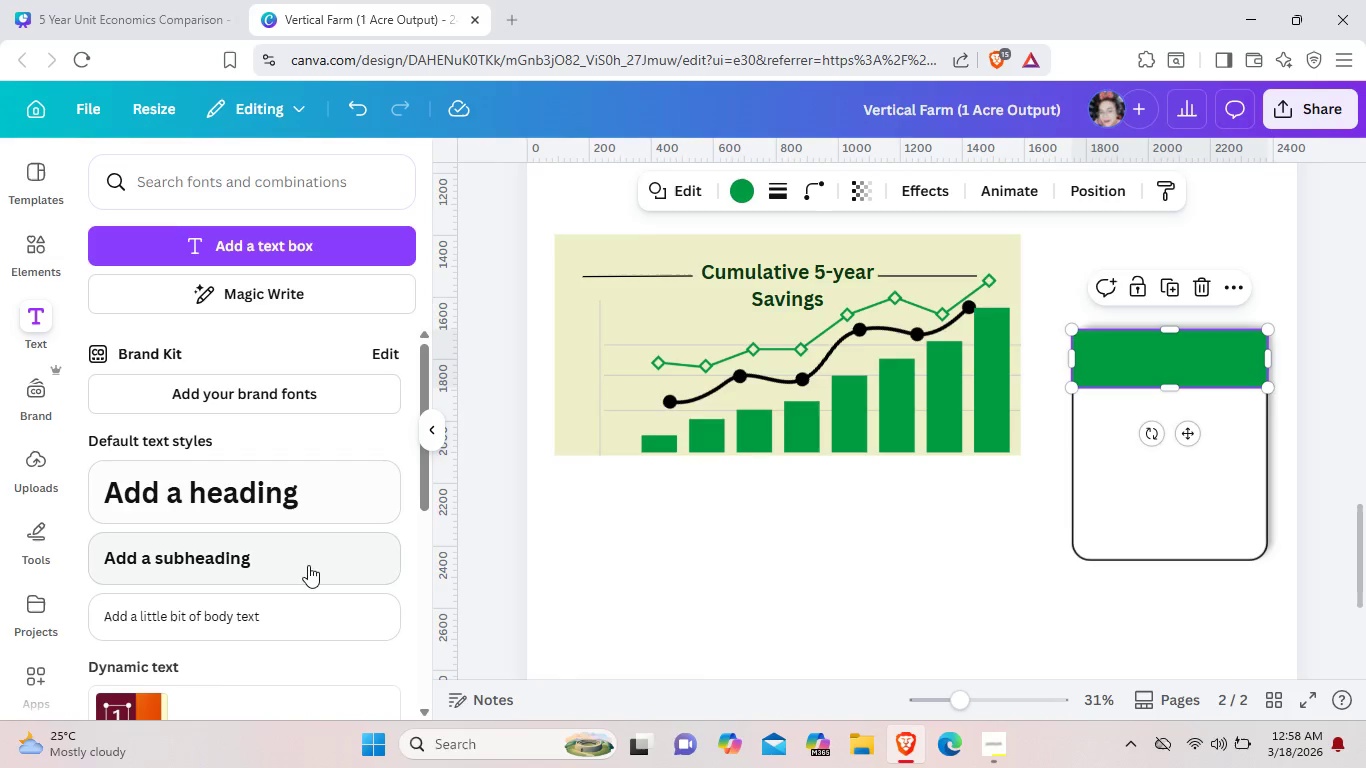 
left_click([293, 608])
 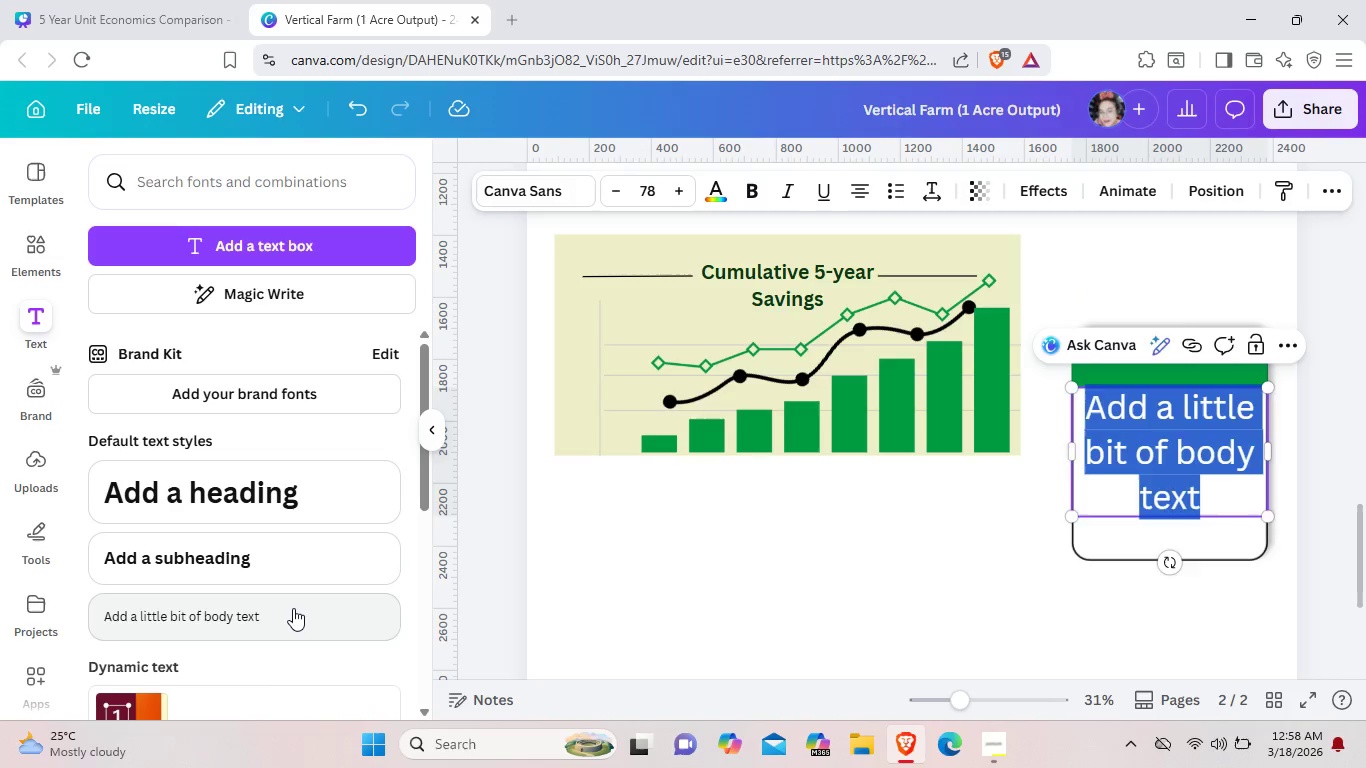 
key(Backspace)
type(Invester Insight)
 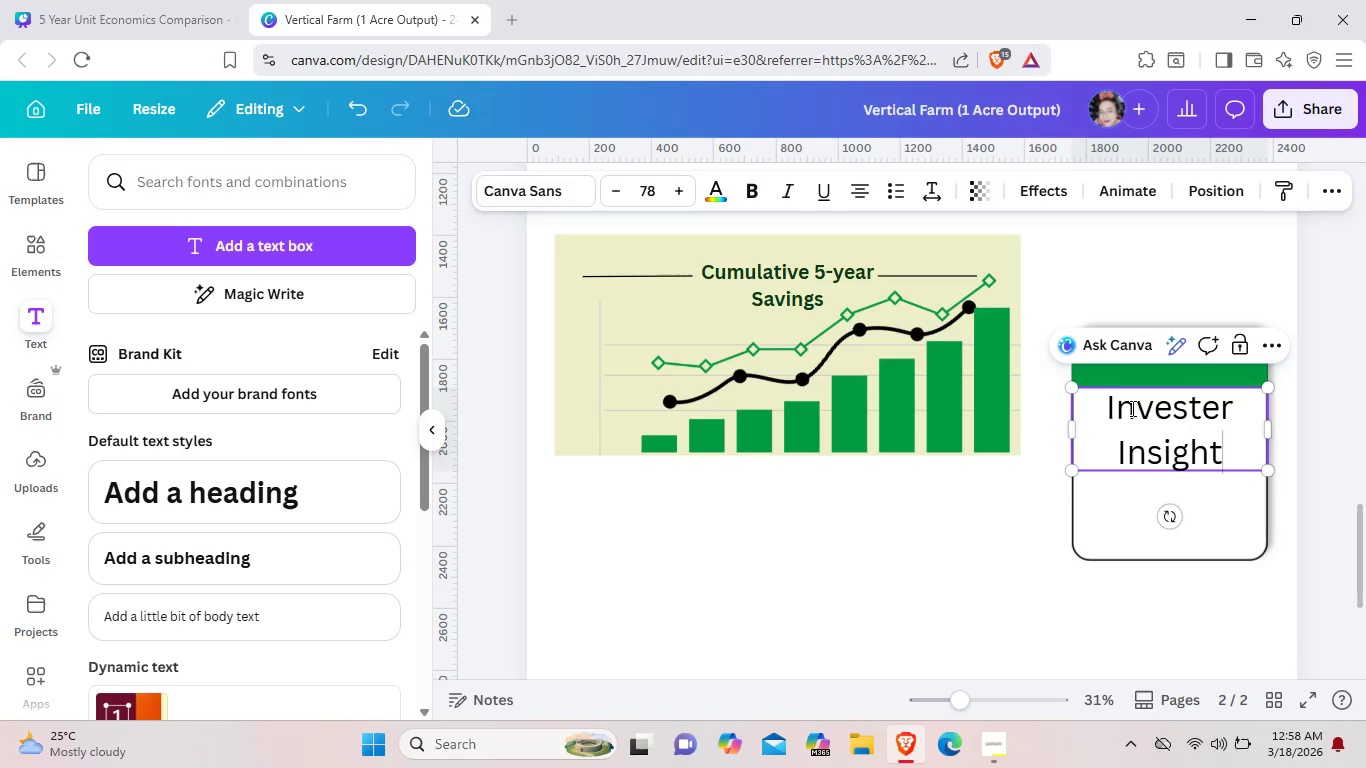 
left_click_drag(start_coordinate=[1107, 413], to_coordinate=[1237, 460])
 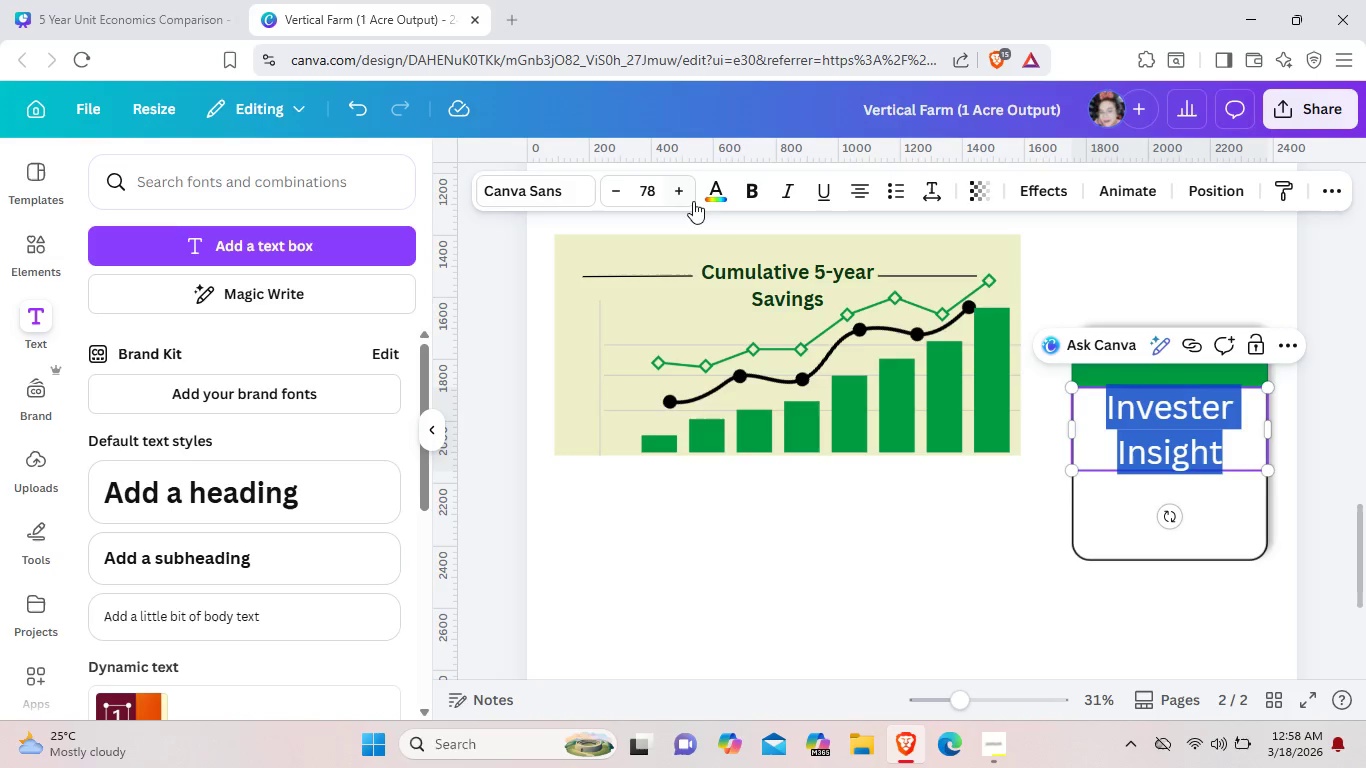 
left_click([711, 199])
 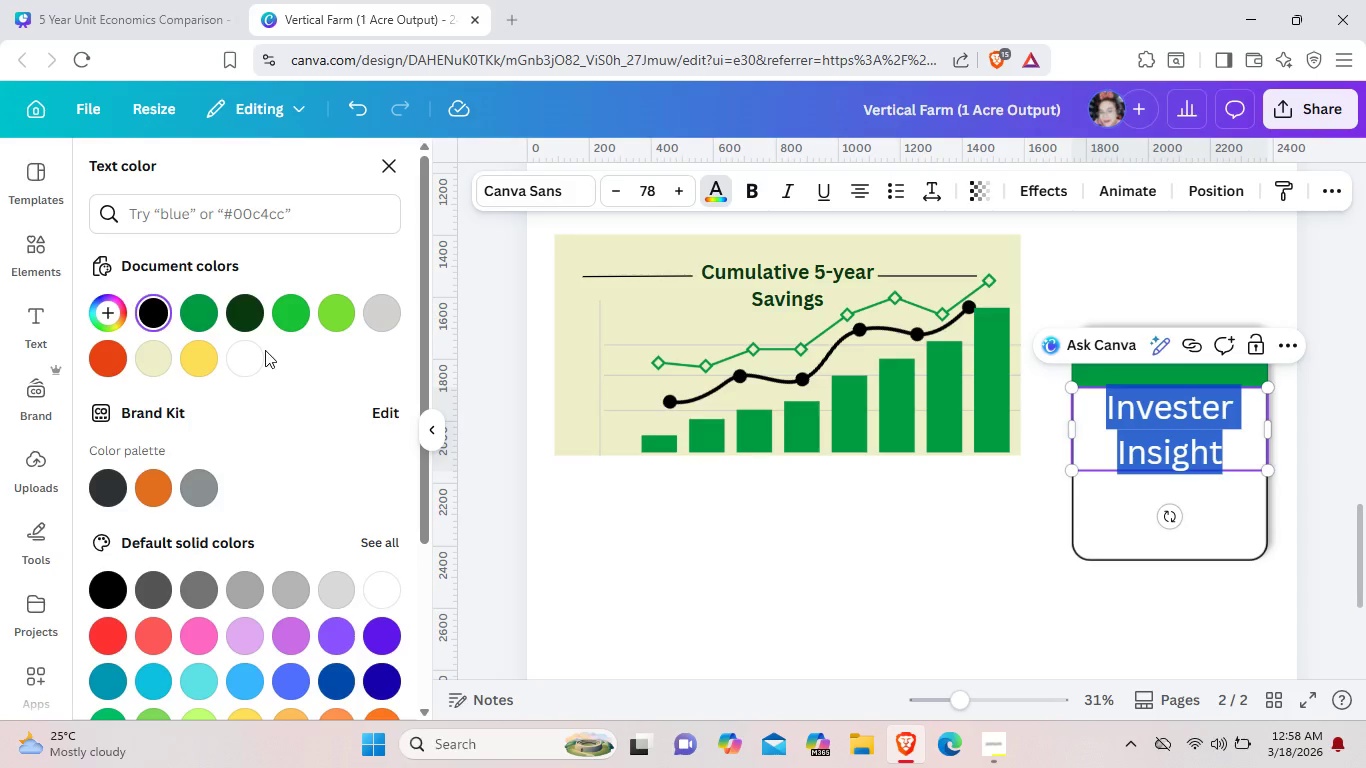 
left_click([244, 355])
 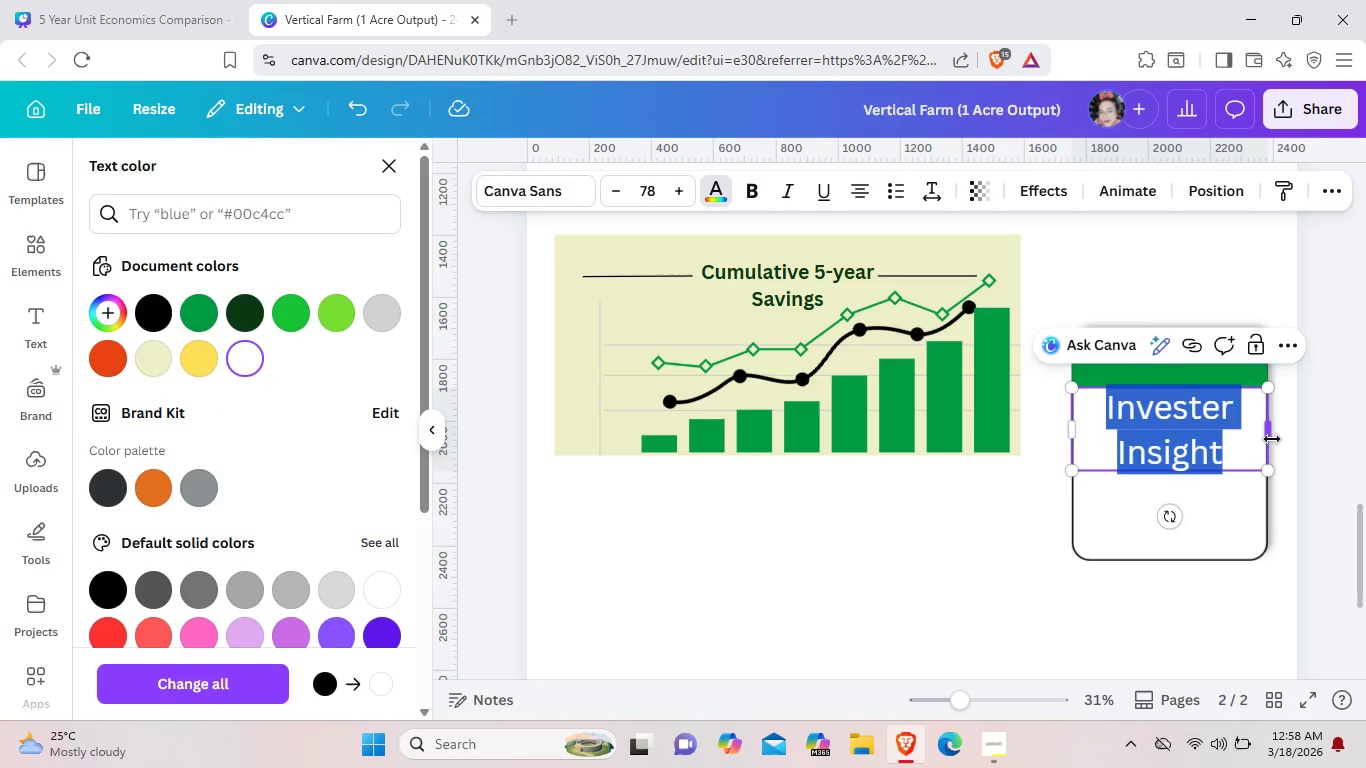 
left_click_drag(start_coordinate=[1269, 435], to_coordinate=[1268, 420])
 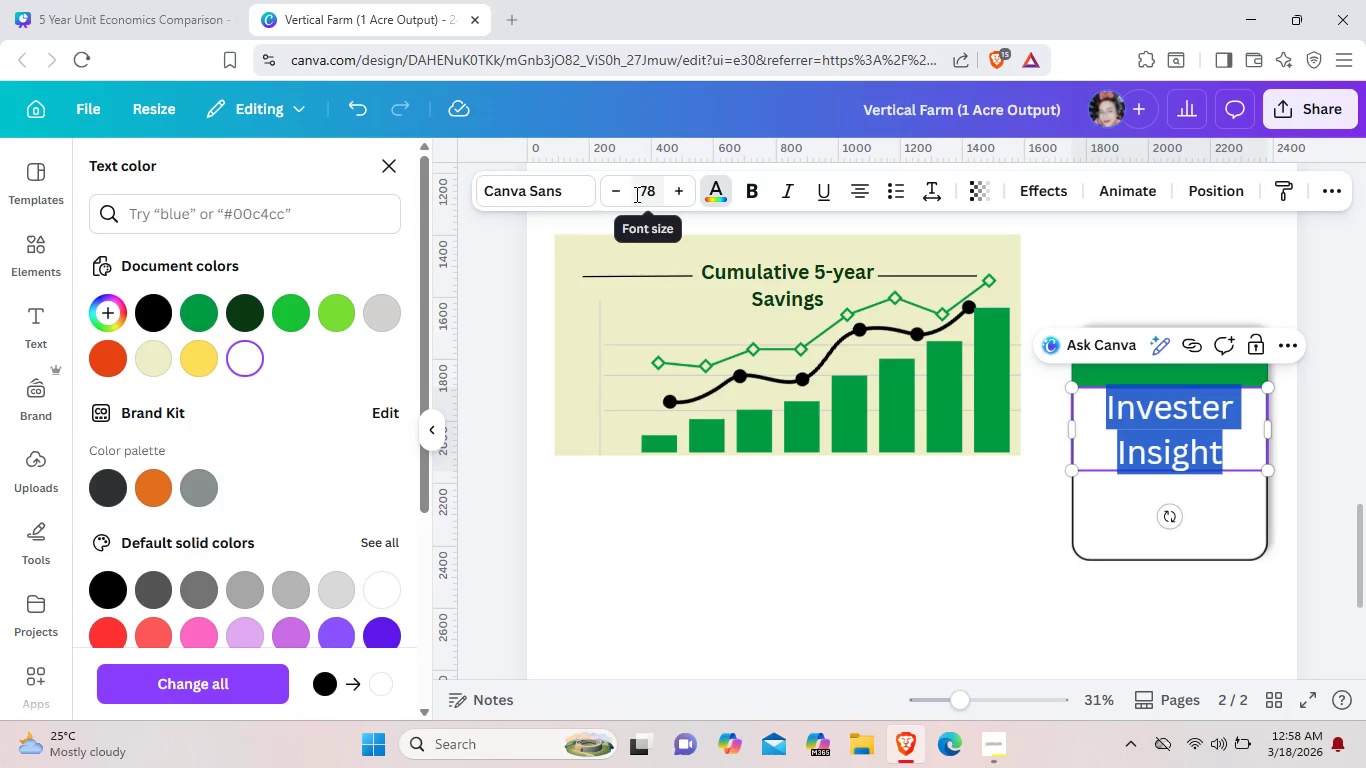 
double_click([618, 196])
 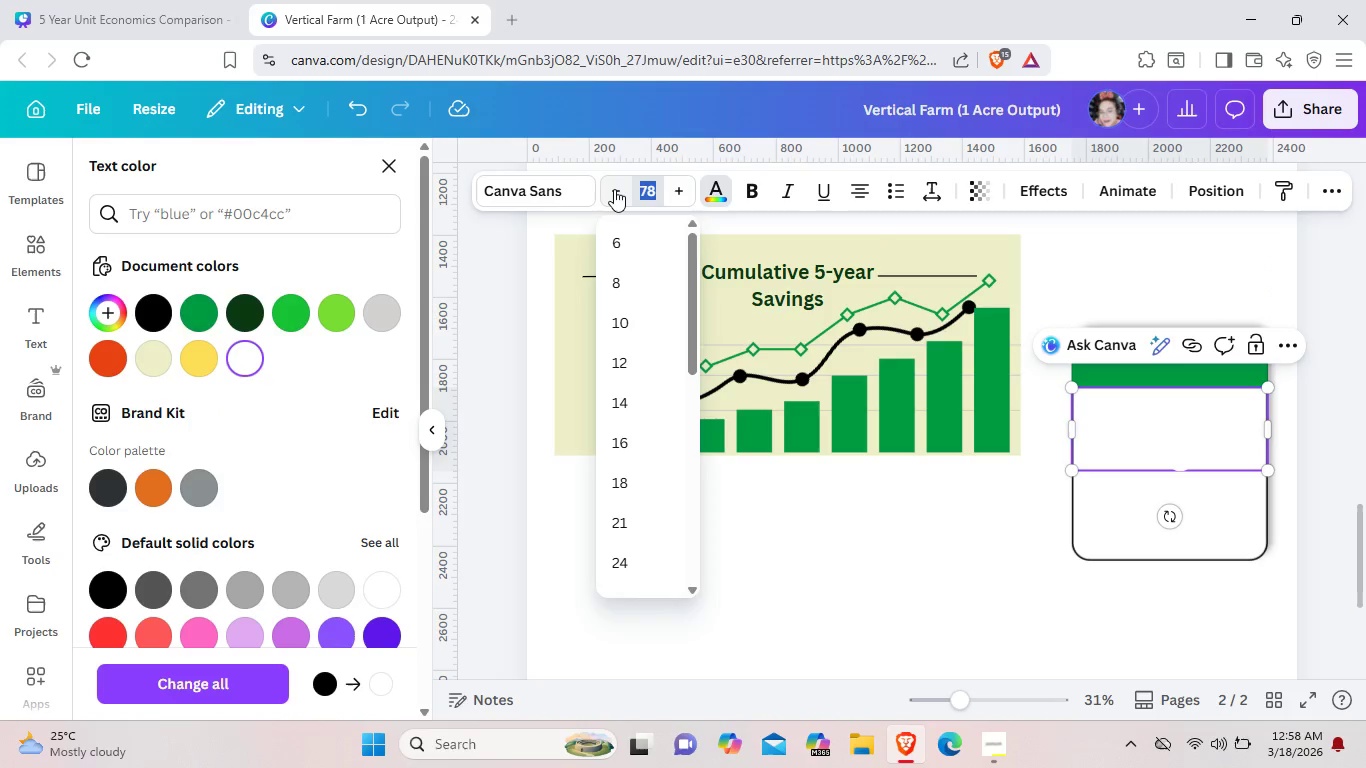 
triple_click([618, 196])
 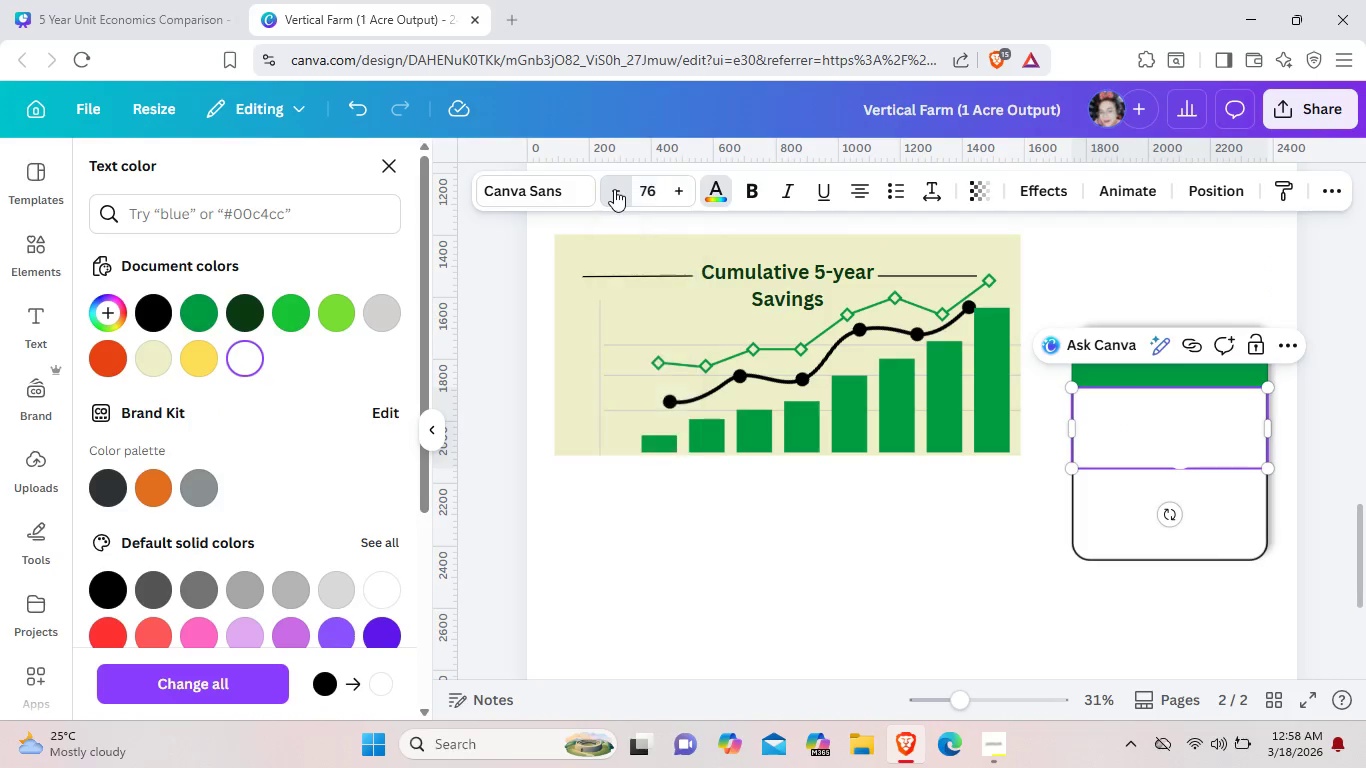 
triple_click([614, 189])
 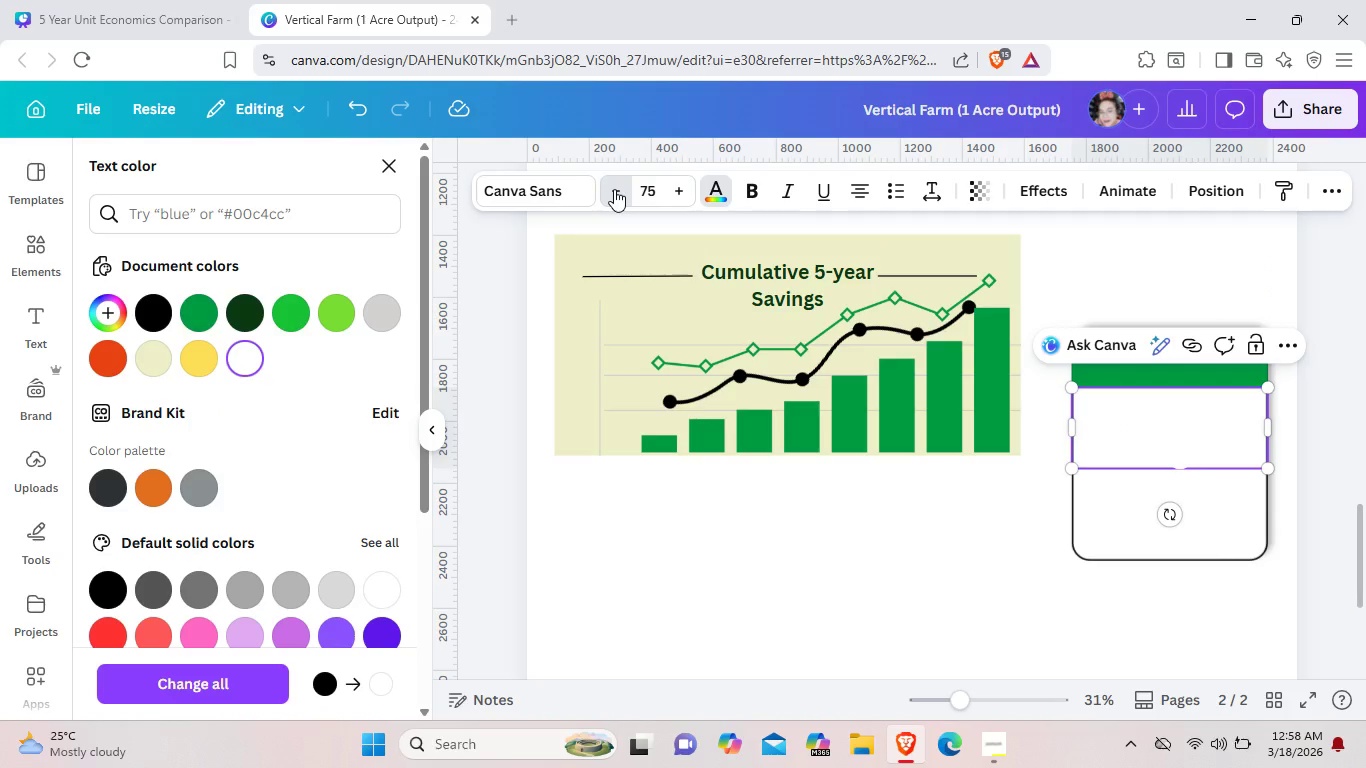 
triple_click([614, 189])
 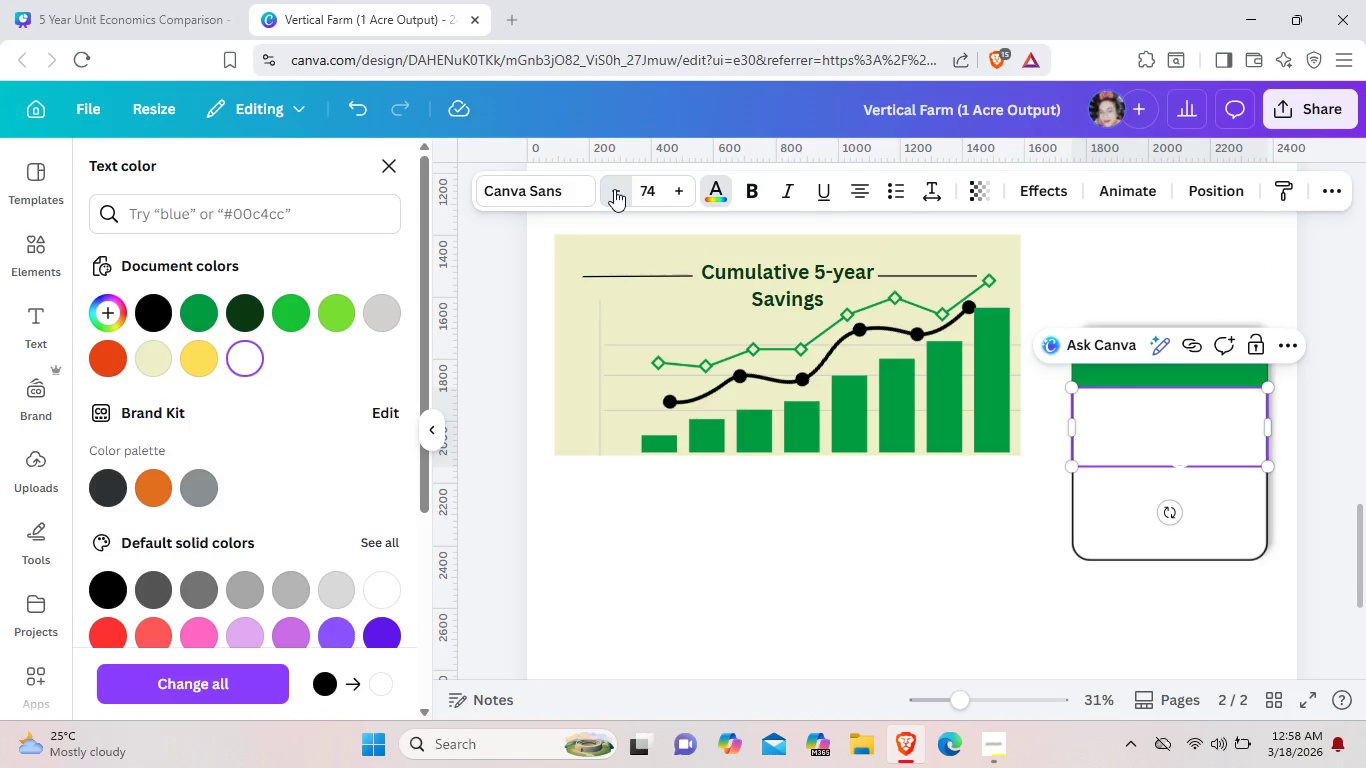 
triple_click([614, 189])
 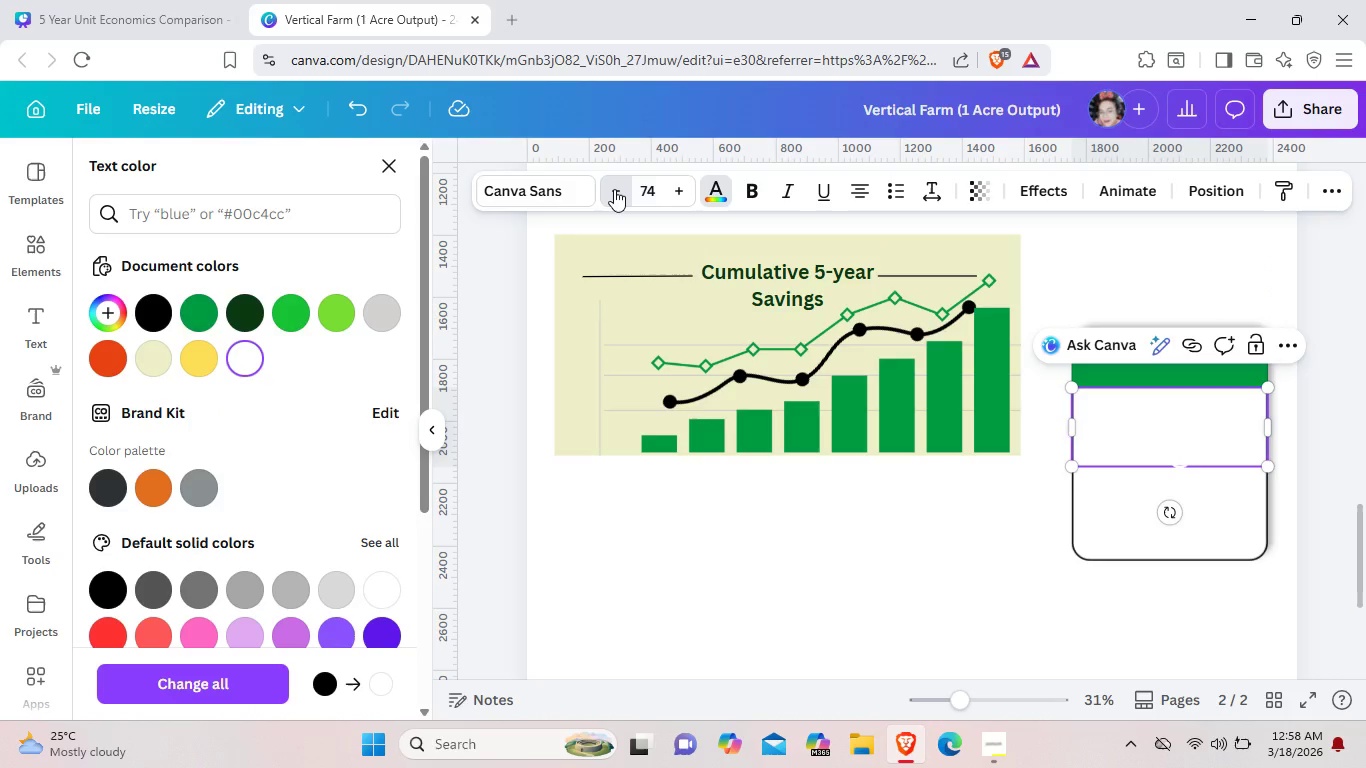 
triple_click([614, 189])
 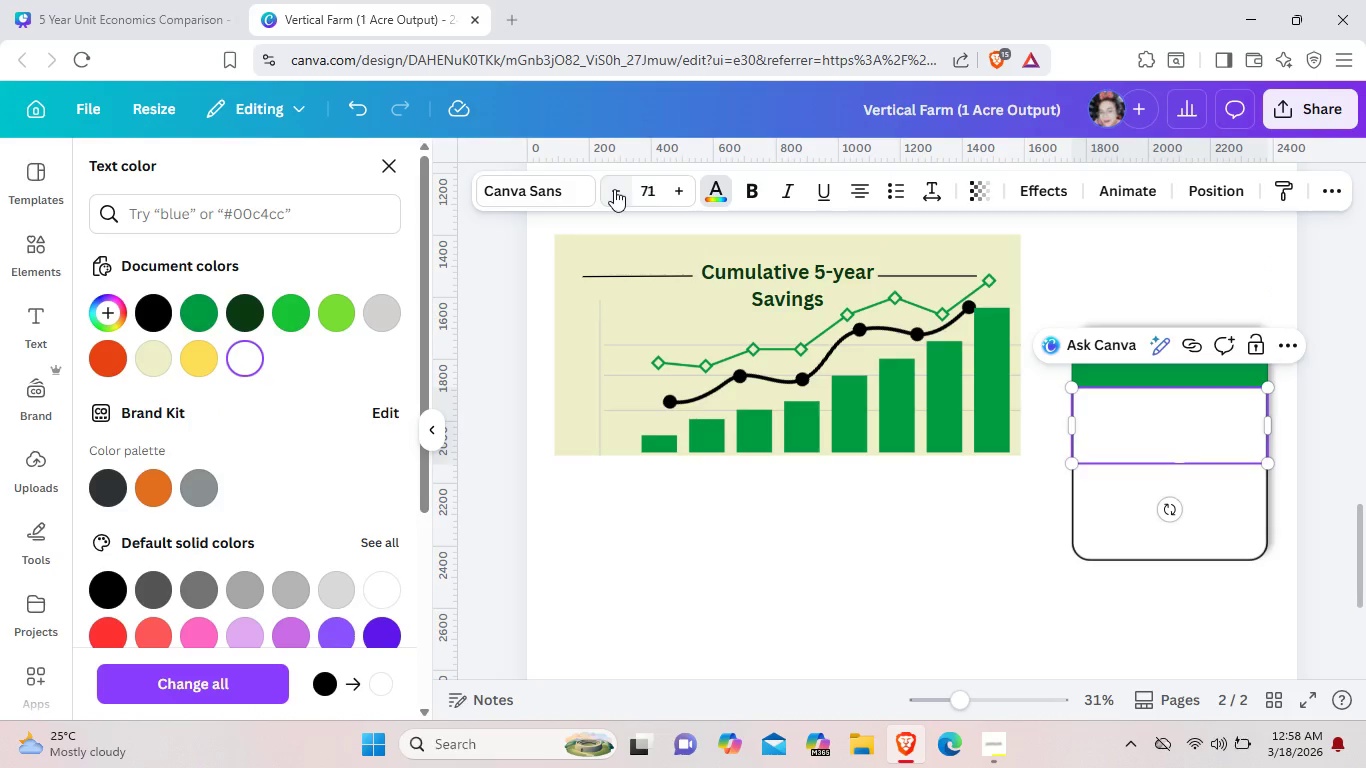 
left_click([614, 189])
 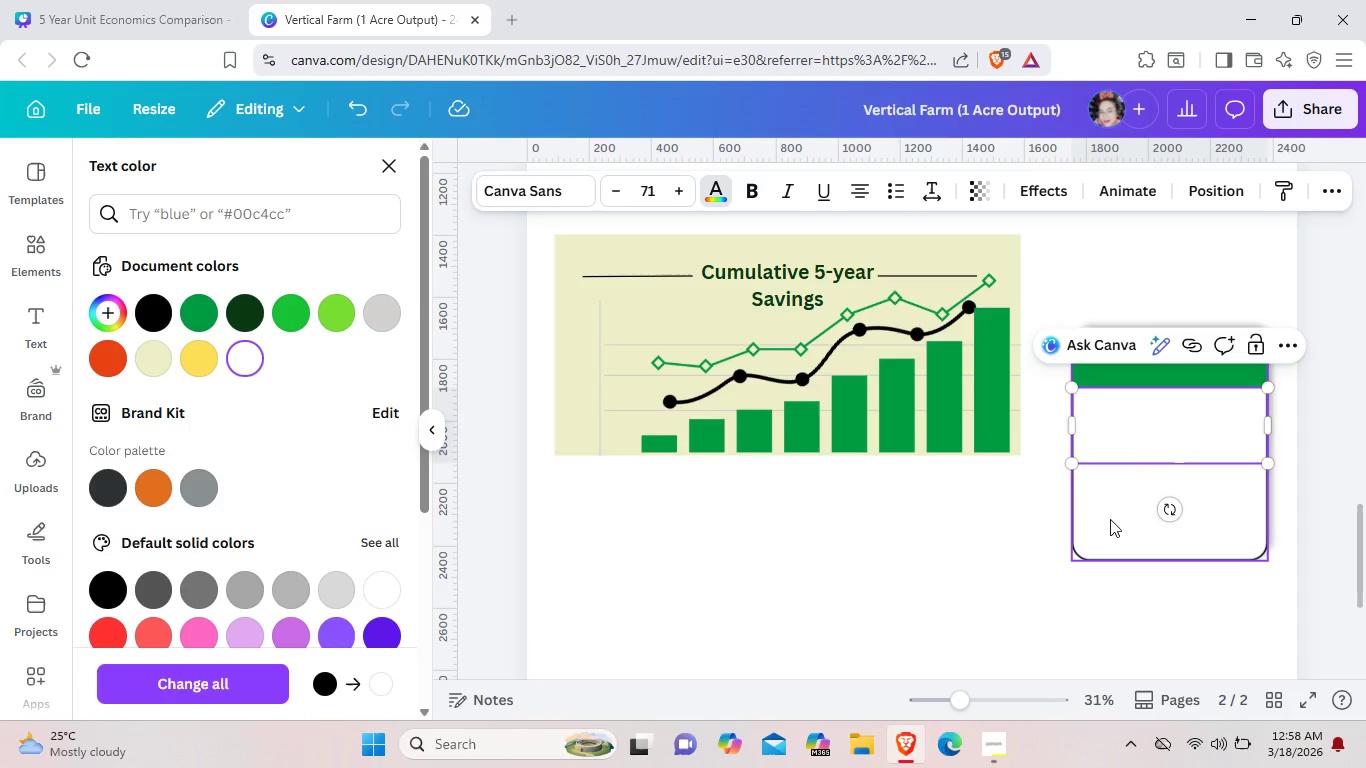 
left_click([1092, 517])
 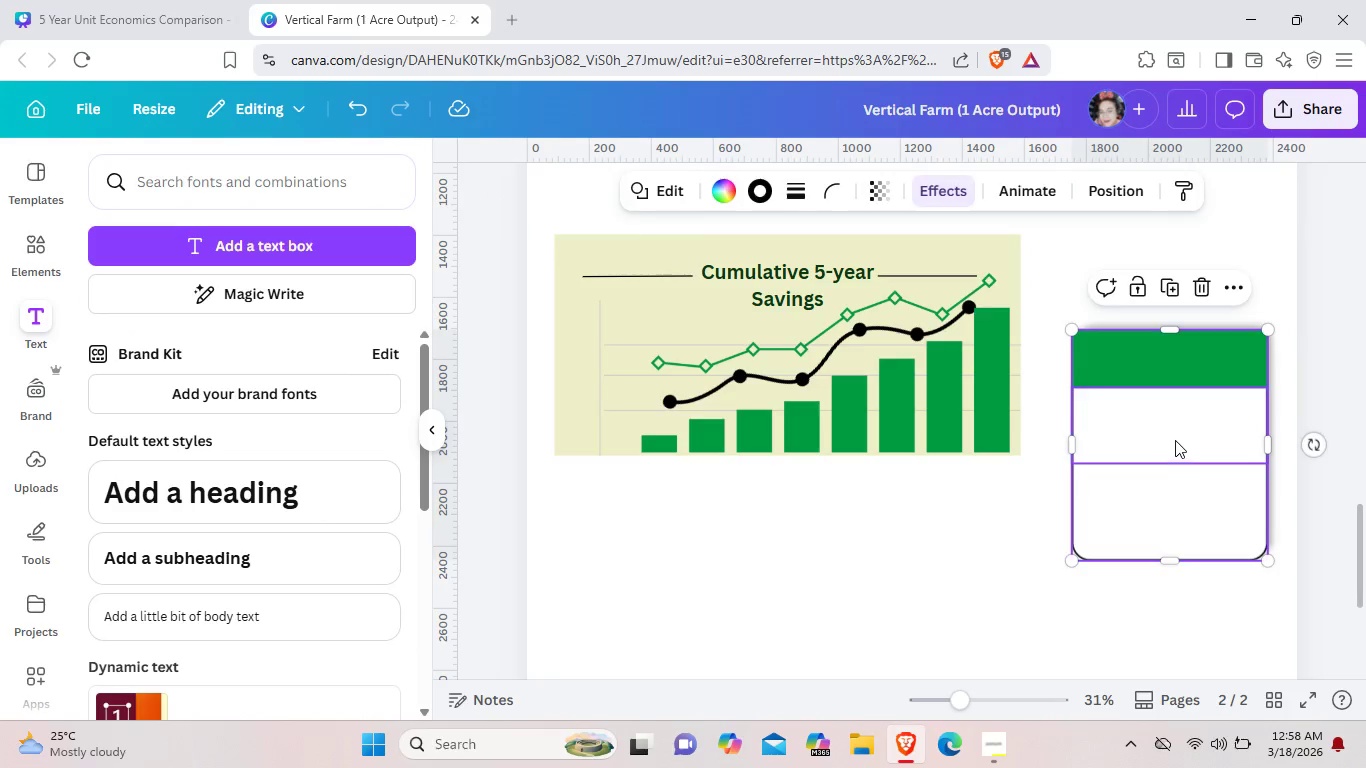 
left_click_drag(start_coordinate=[1175, 441], to_coordinate=[1174, 389])
 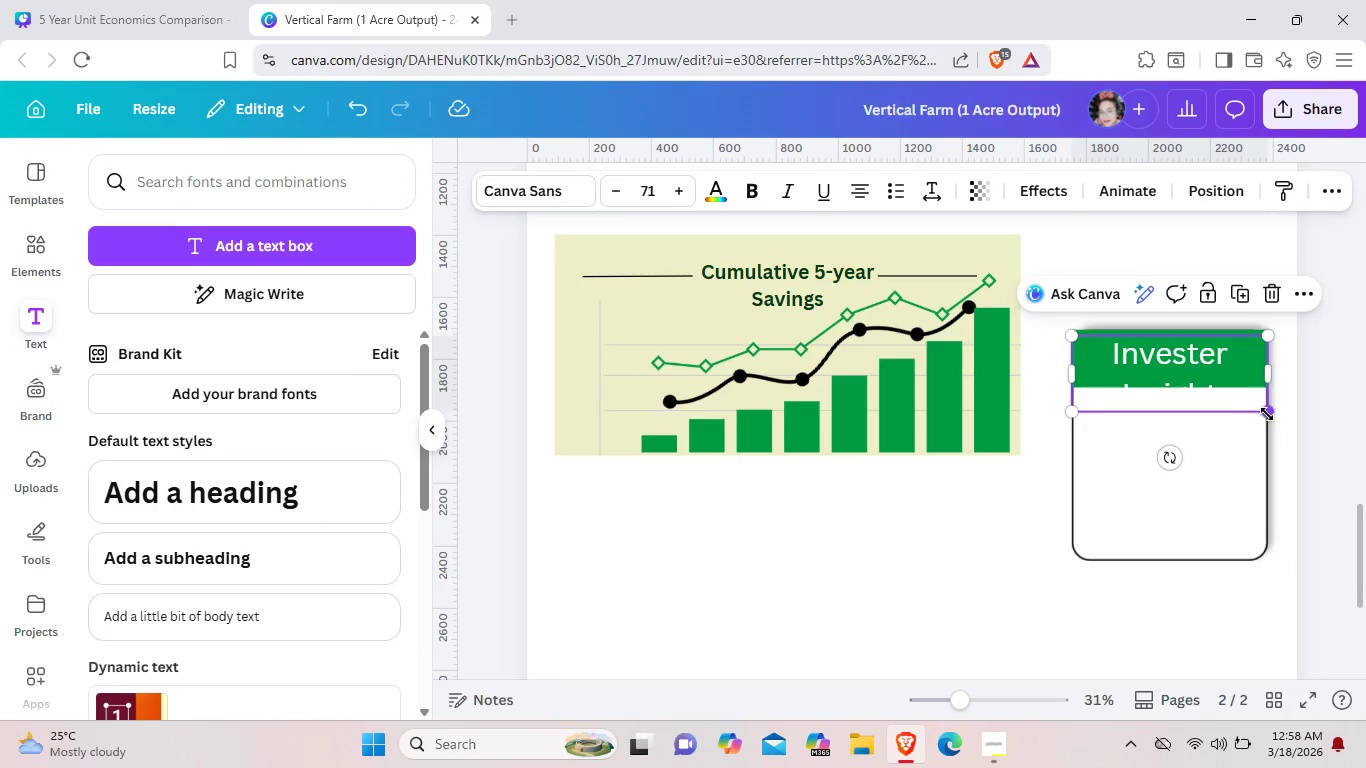 
left_click_drag(start_coordinate=[1267, 414], to_coordinate=[1225, 372])
 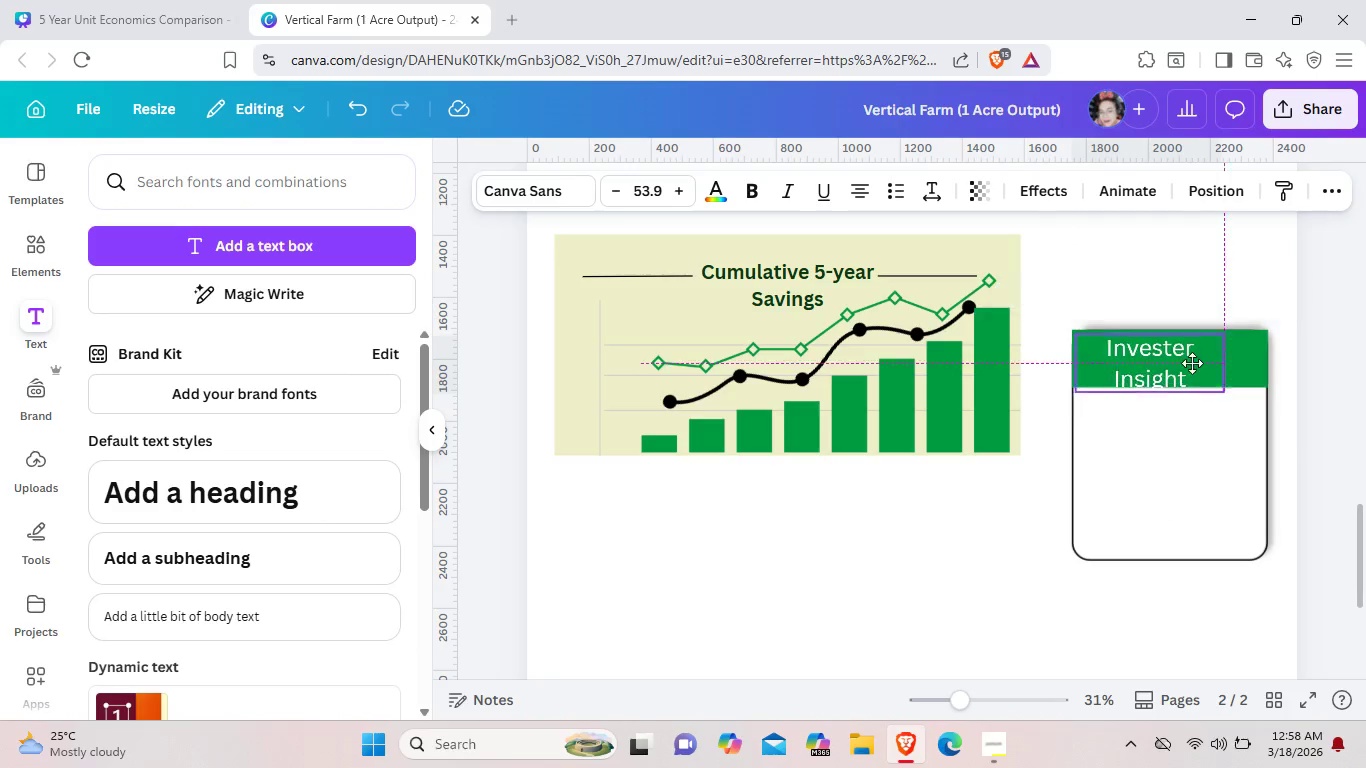 
left_click_drag(start_coordinate=[1175, 374], to_coordinate=[1203, 368])
 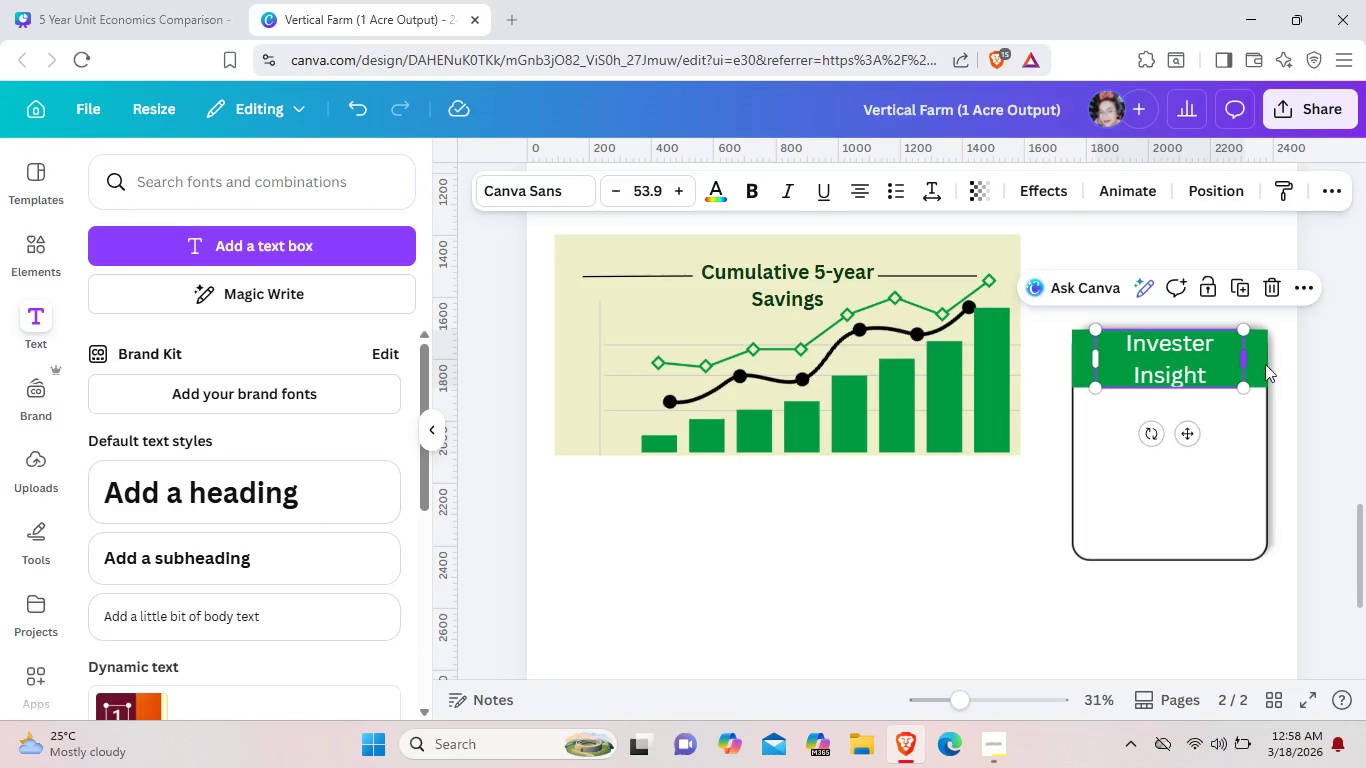 
left_click_drag(start_coordinate=[1248, 367], to_coordinate=[1267, 364])
 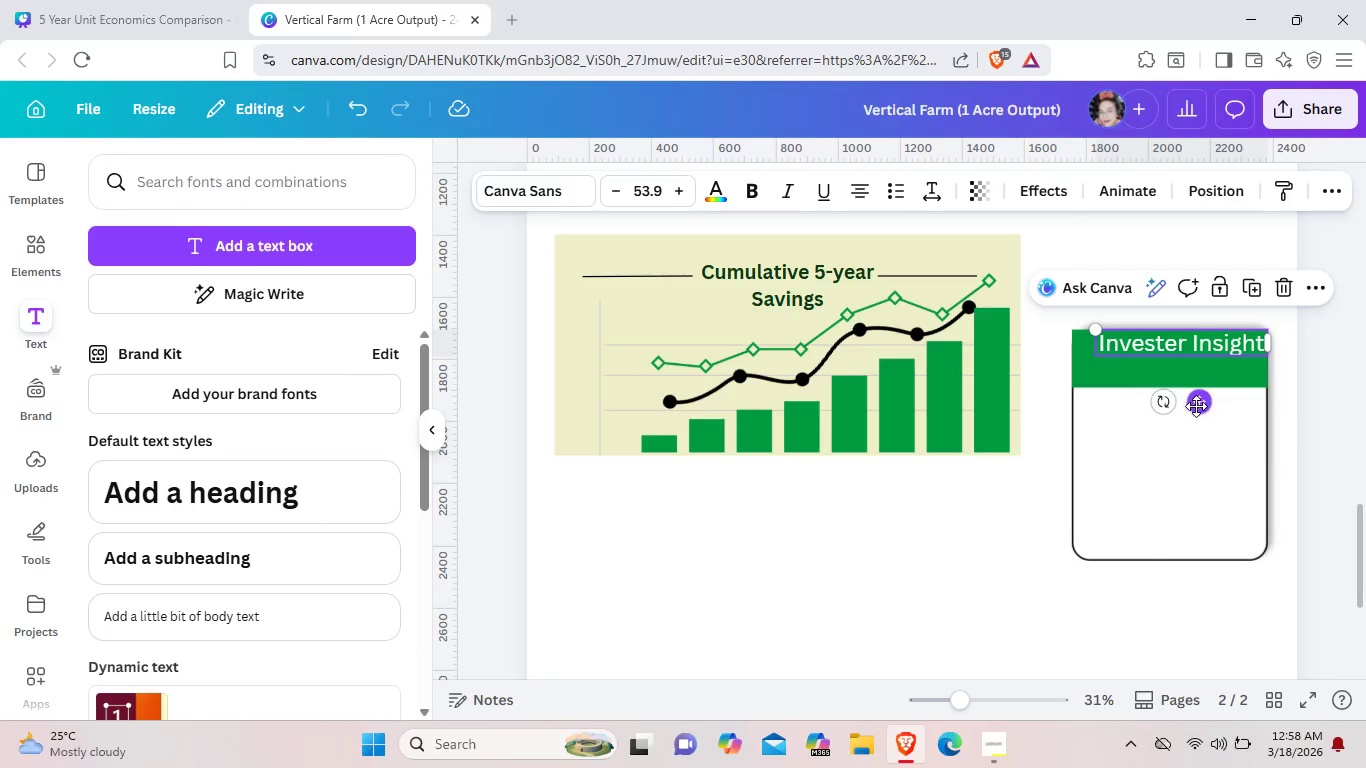 
left_click_drag(start_coordinate=[1197, 404], to_coordinate=[1188, 417])
 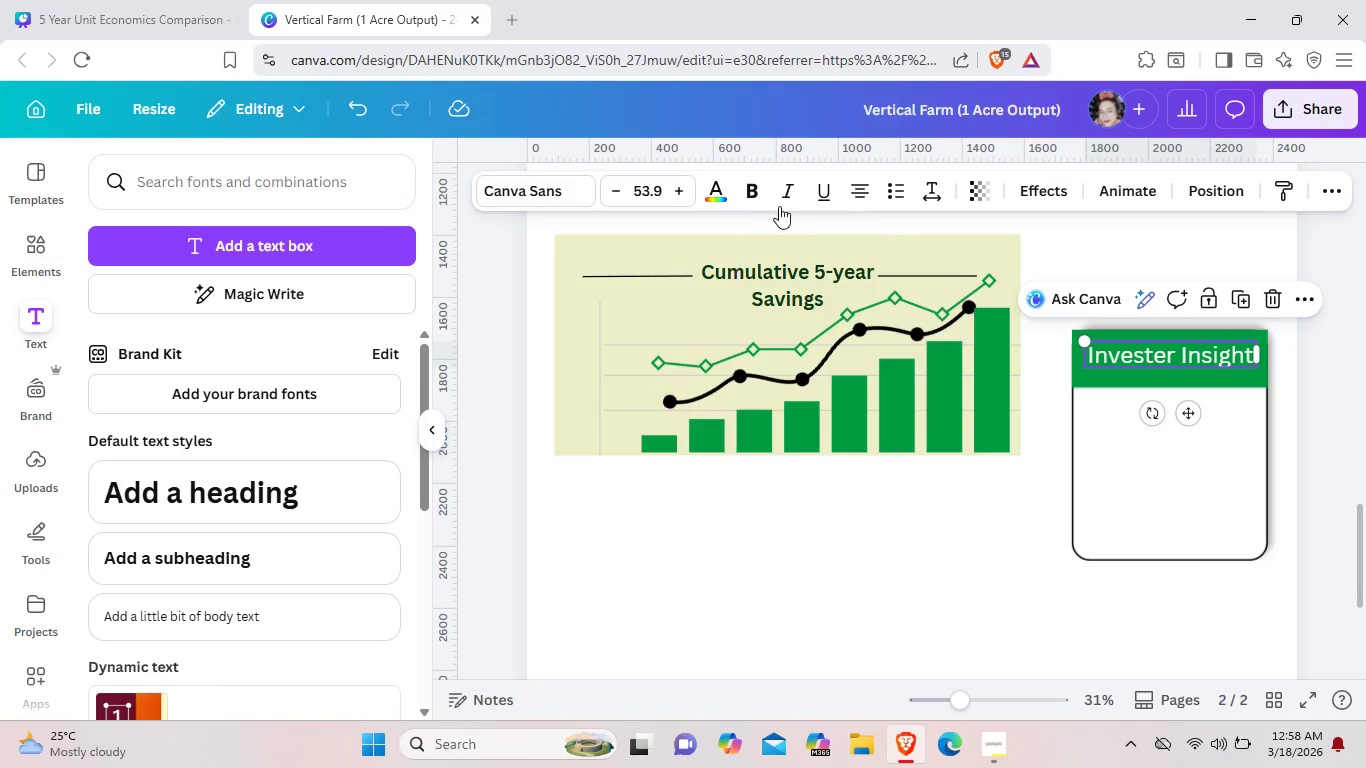 
left_click([759, 187])
 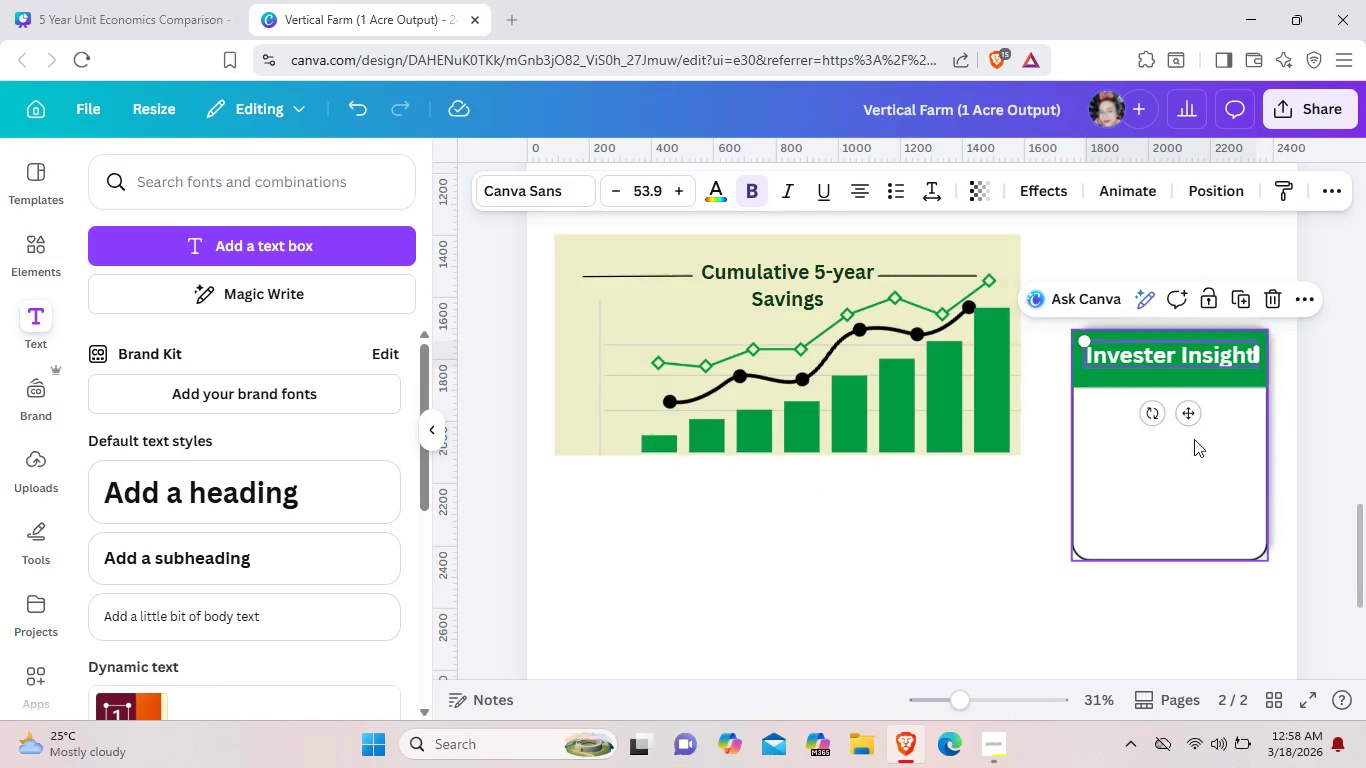 
left_click([1167, 491])
 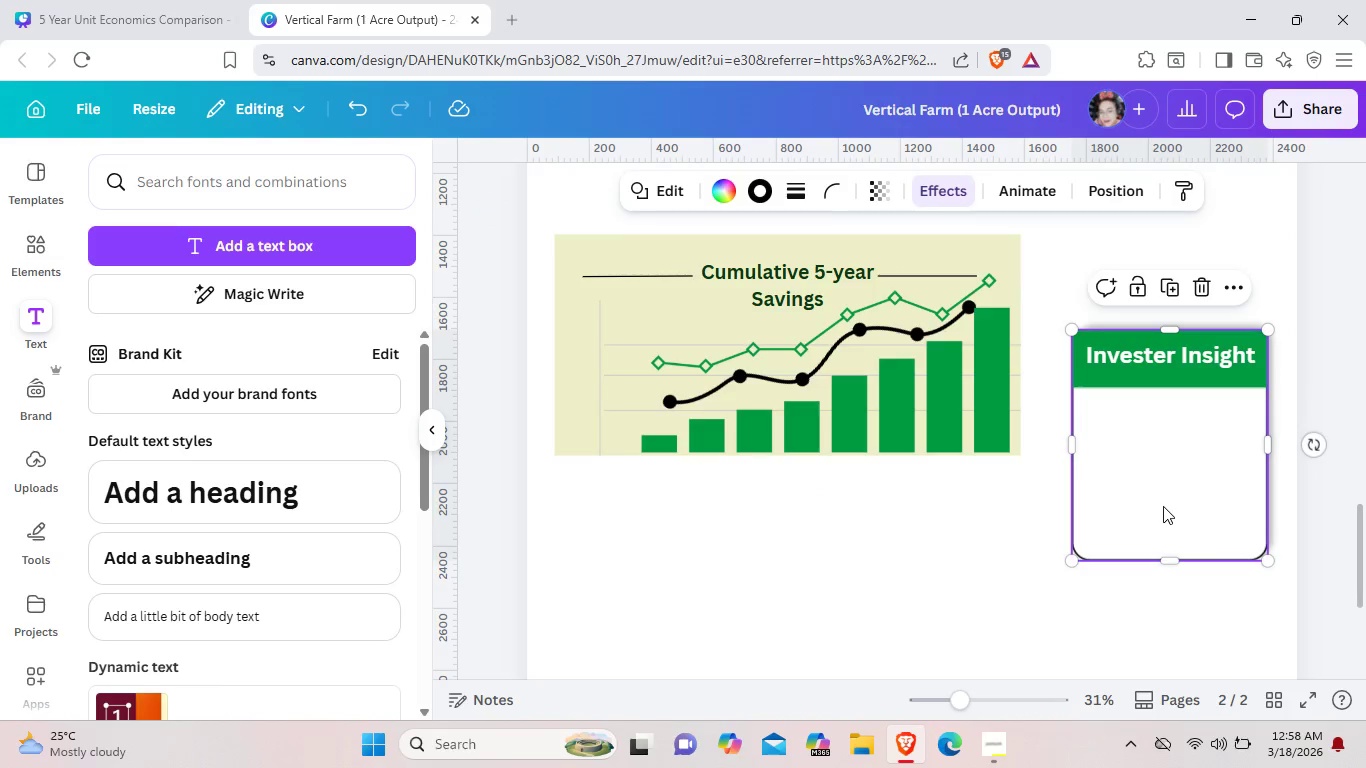 
left_click([1148, 362])
 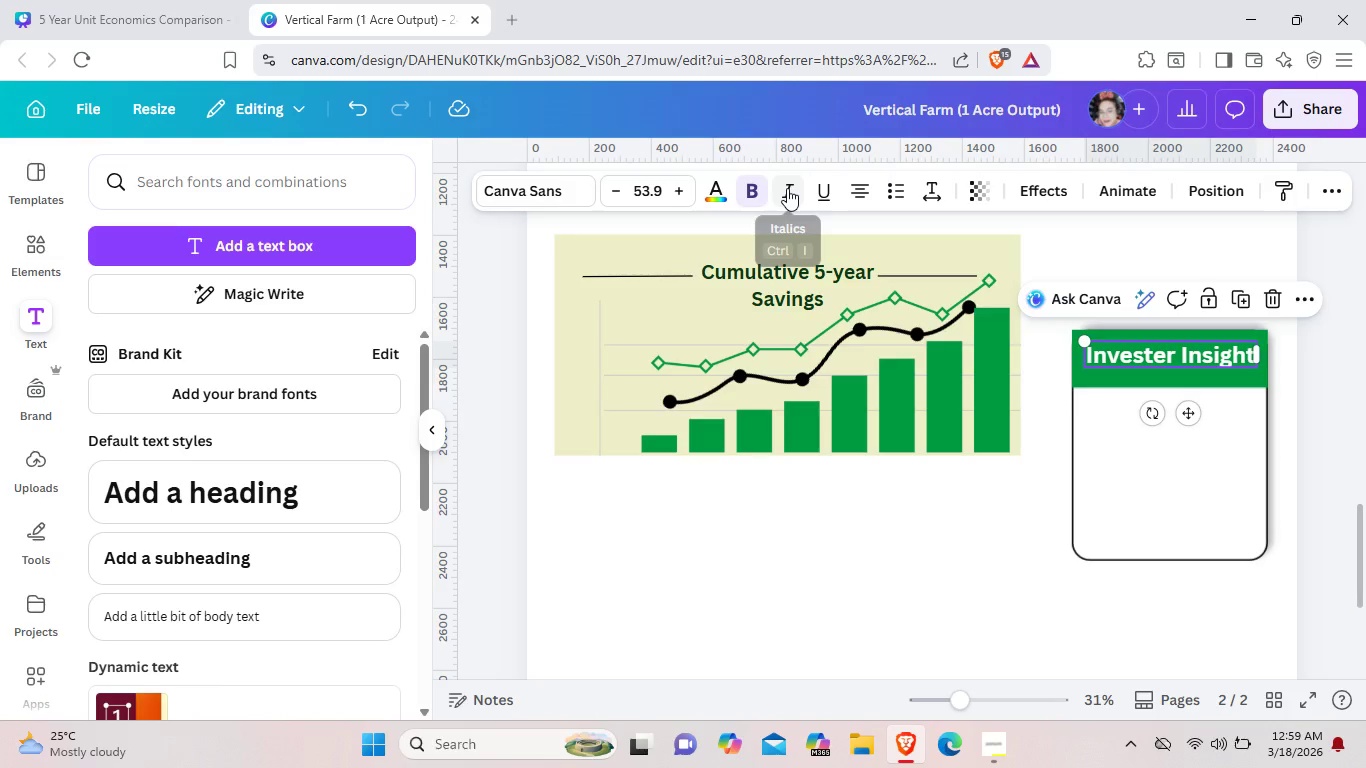 
left_click([787, 188])
 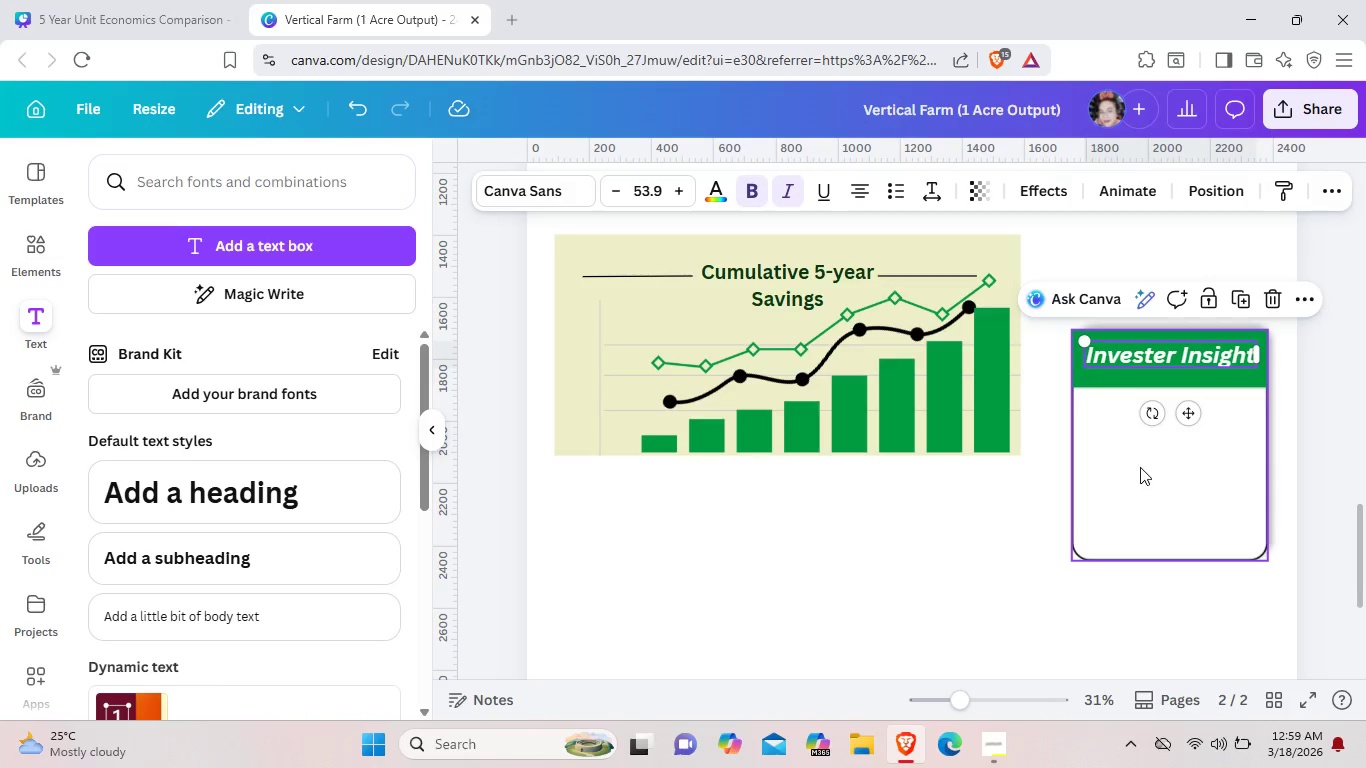 
left_click([1140, 467])
 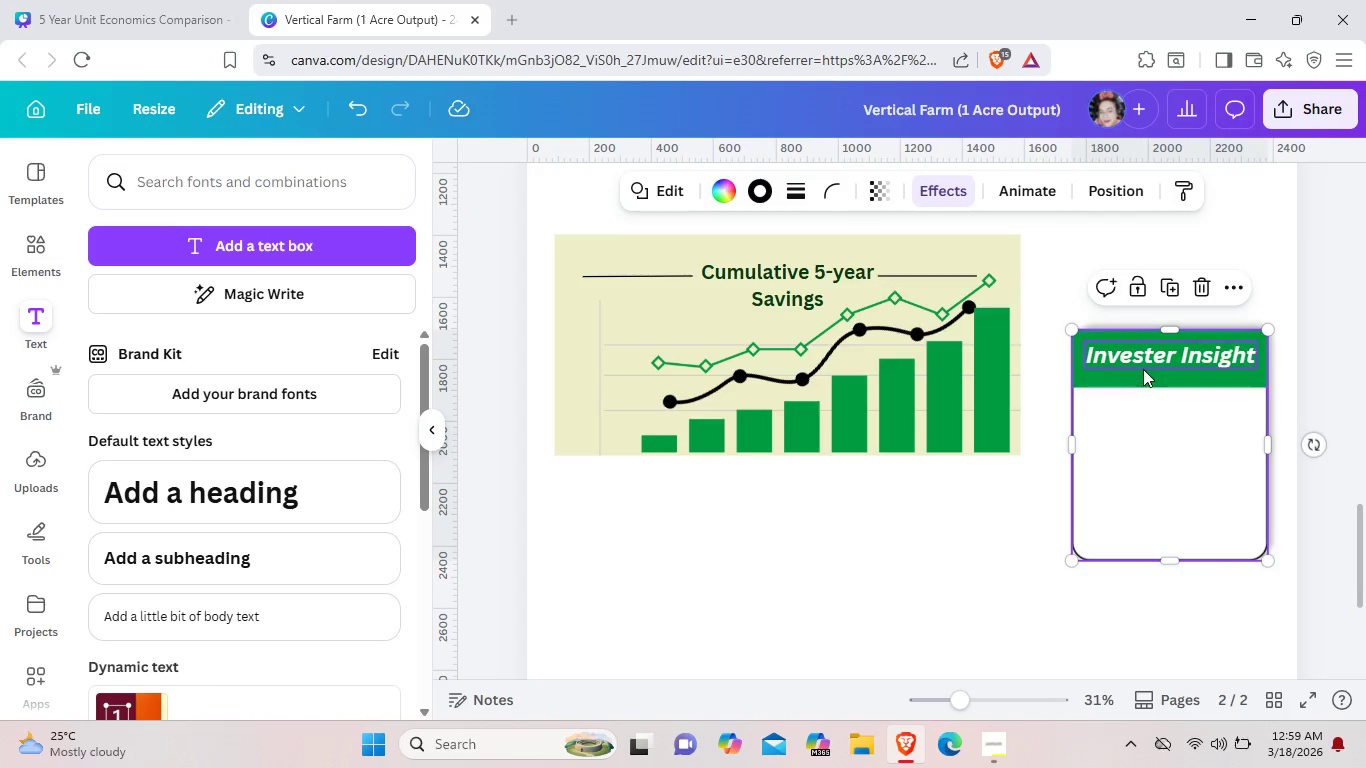 
left_click([1143, 369])
 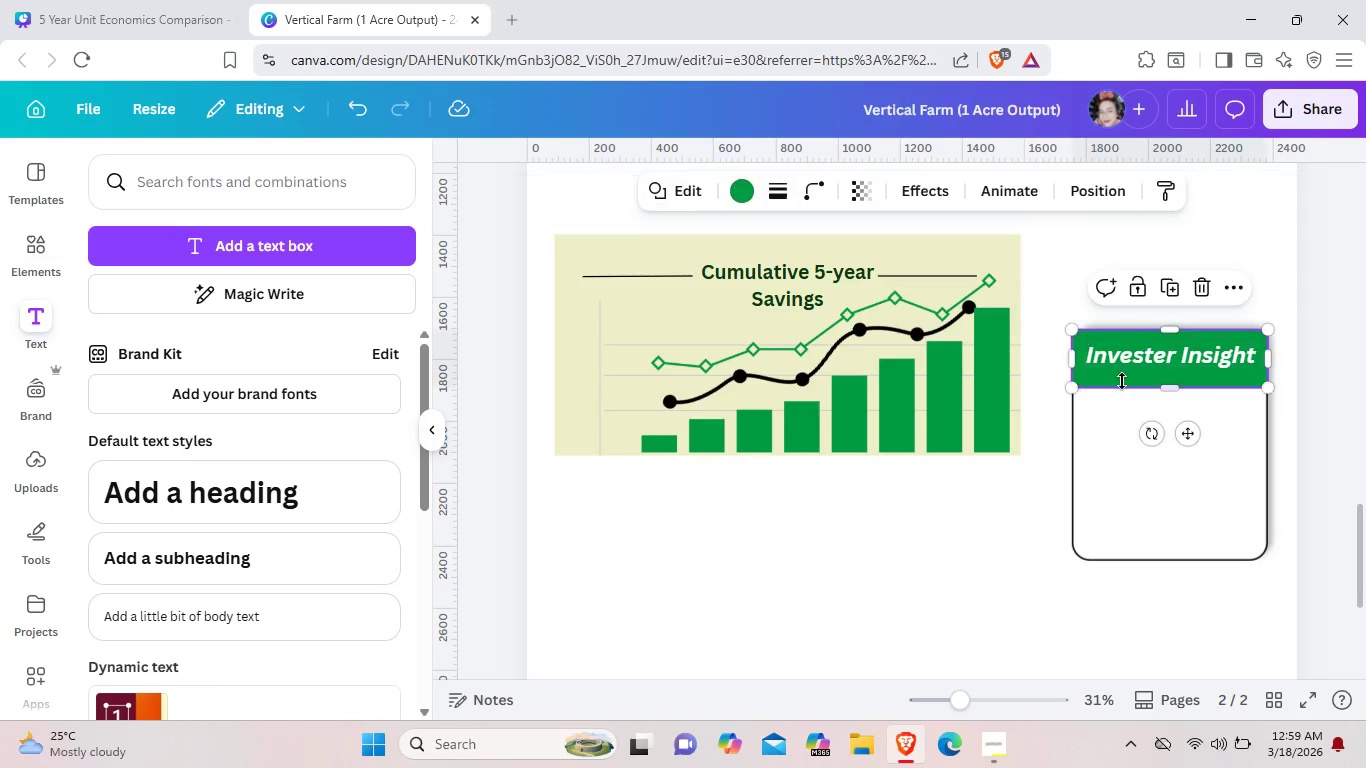 
left_click([1122, 381])
 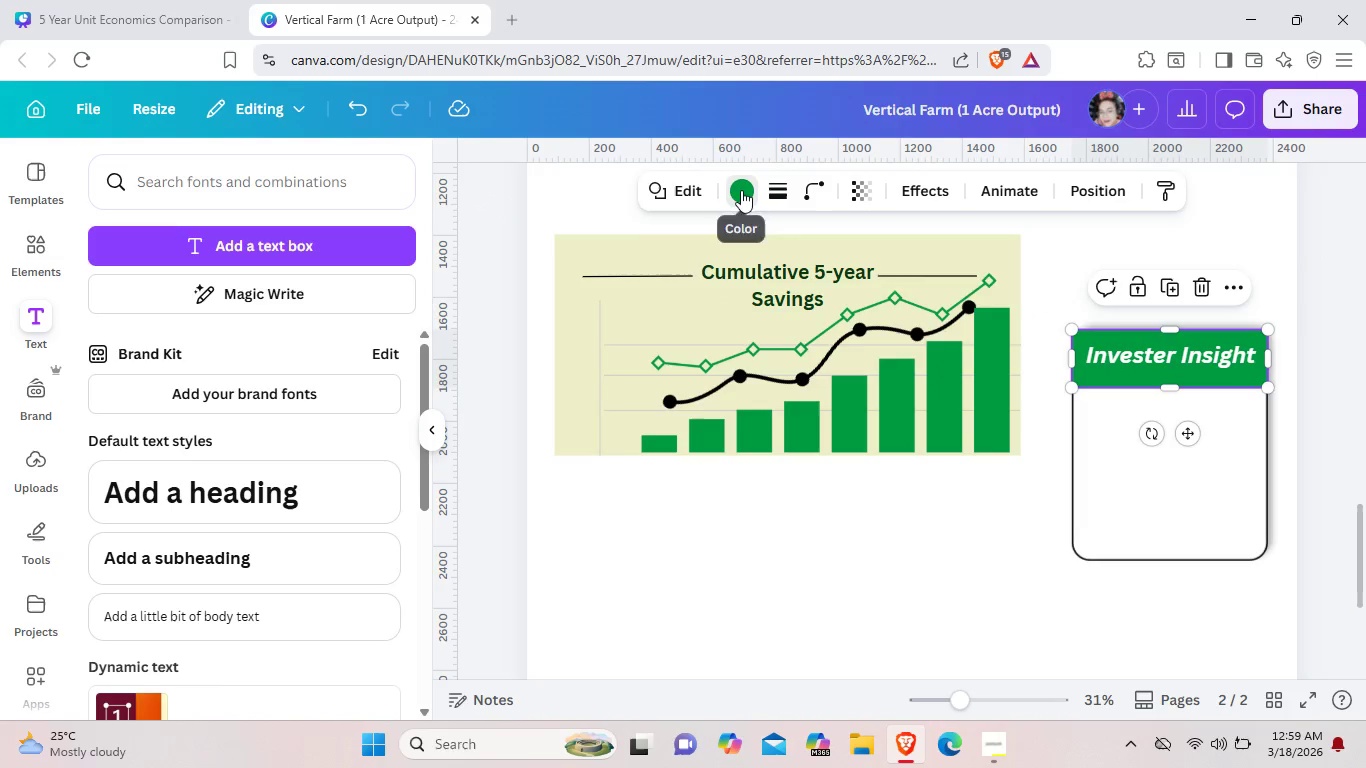 
left_click([741, 190])
 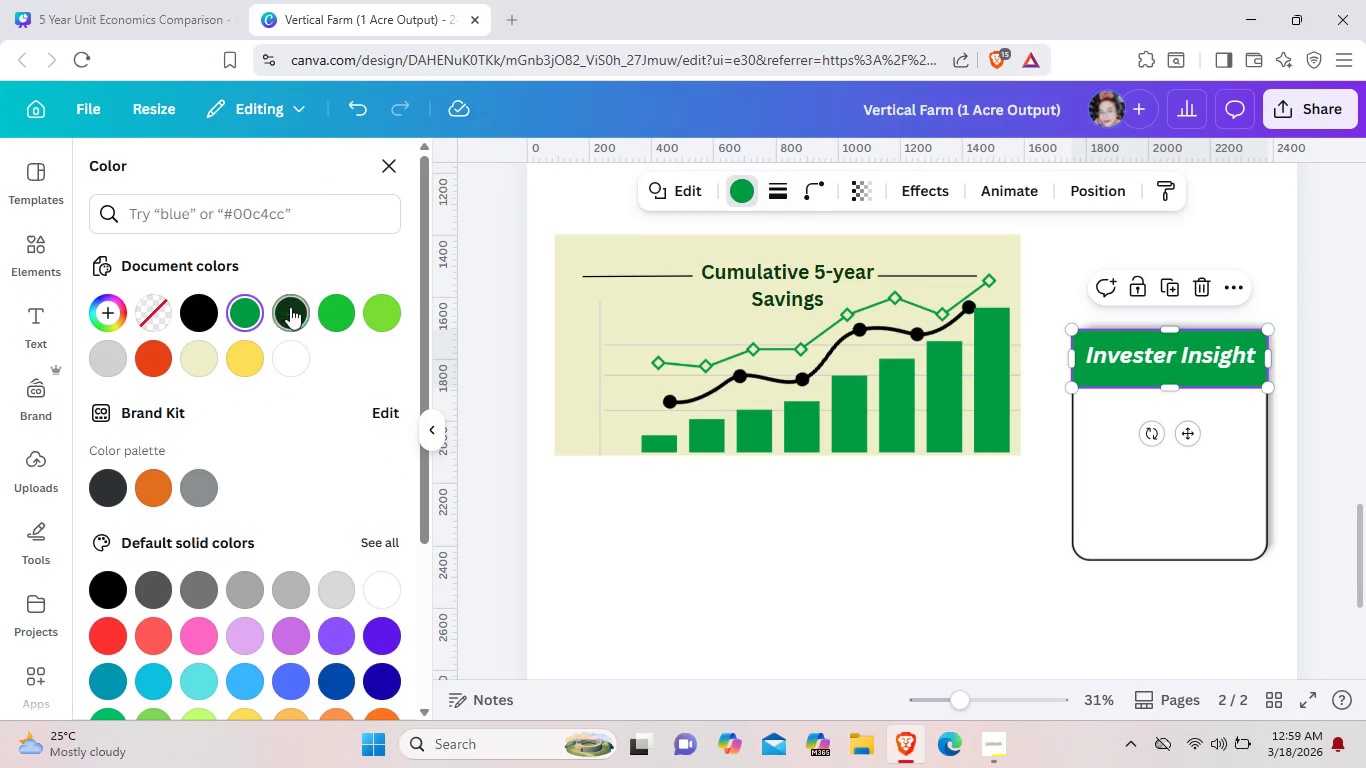 
left_click([291, 307])
 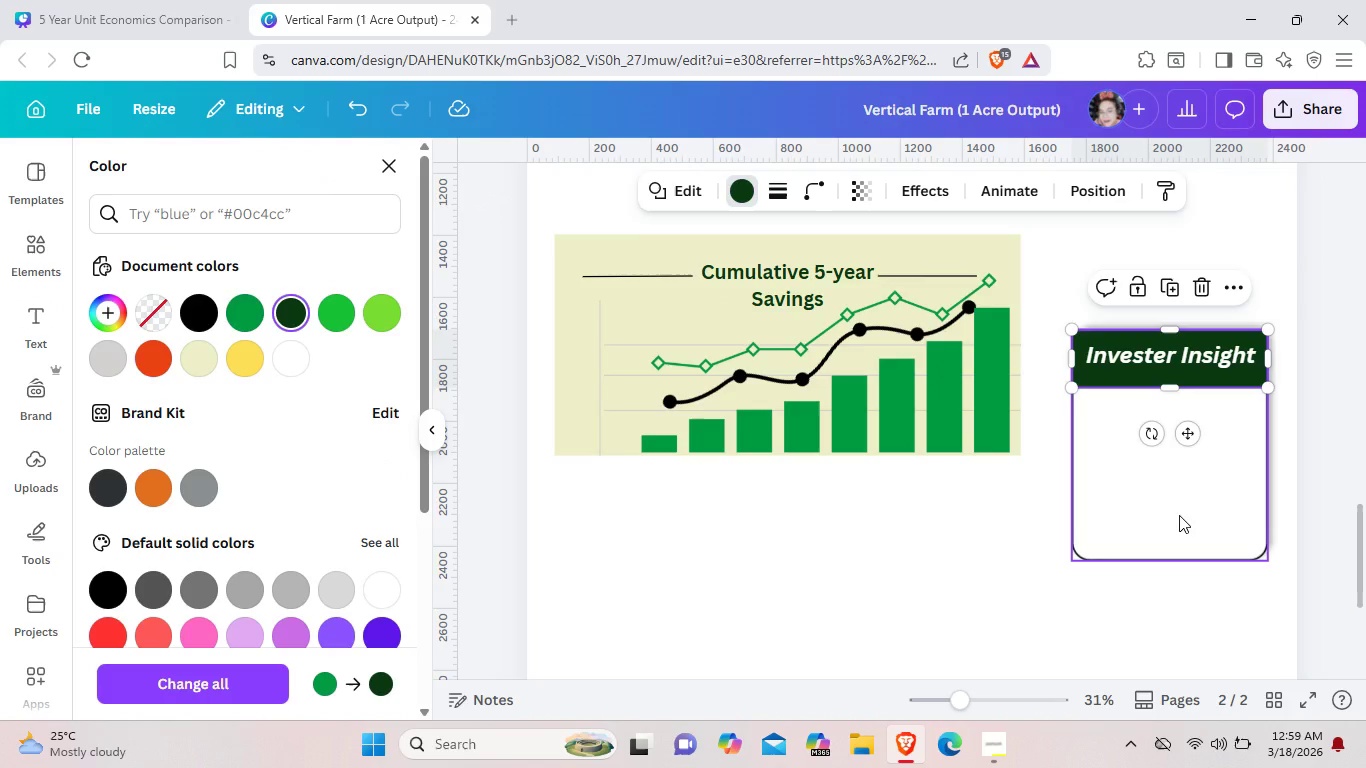 
left_click([1179, 515])
 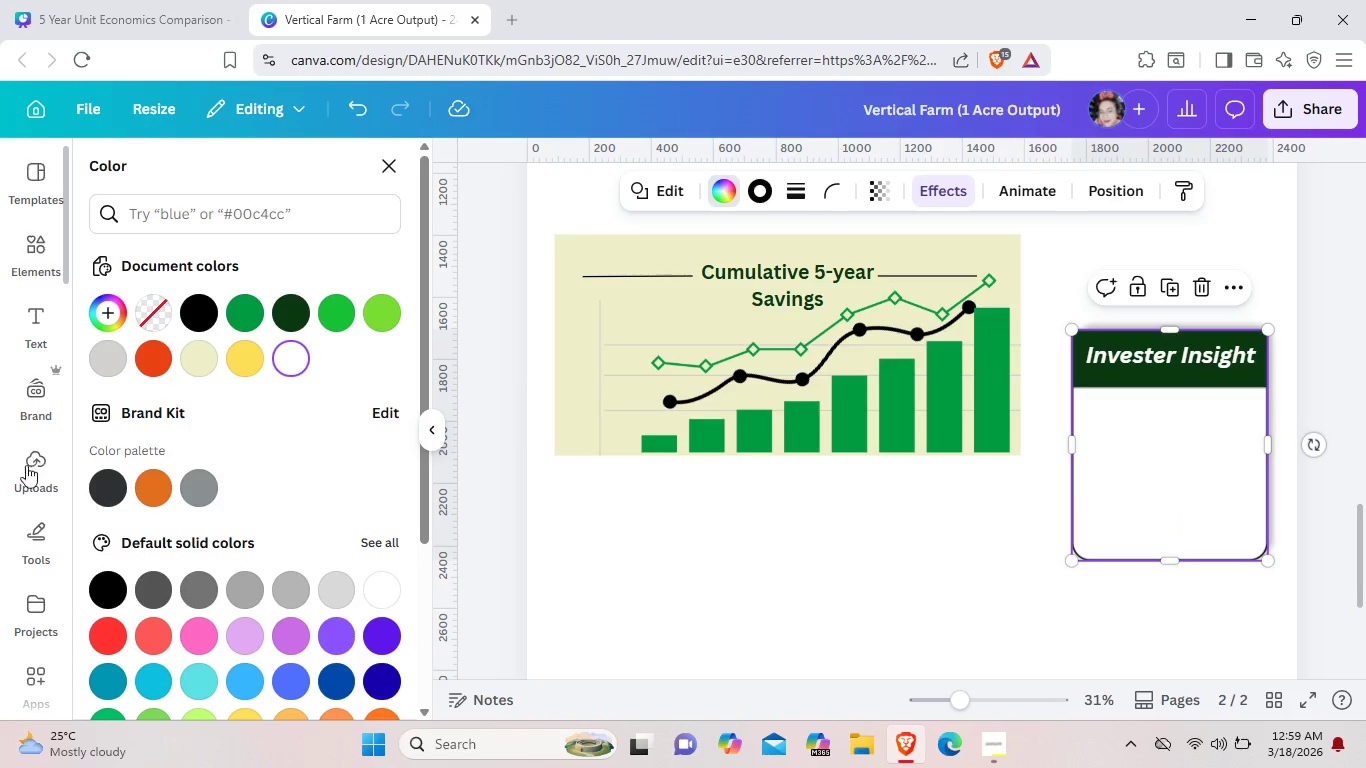 
wait(7.06)
 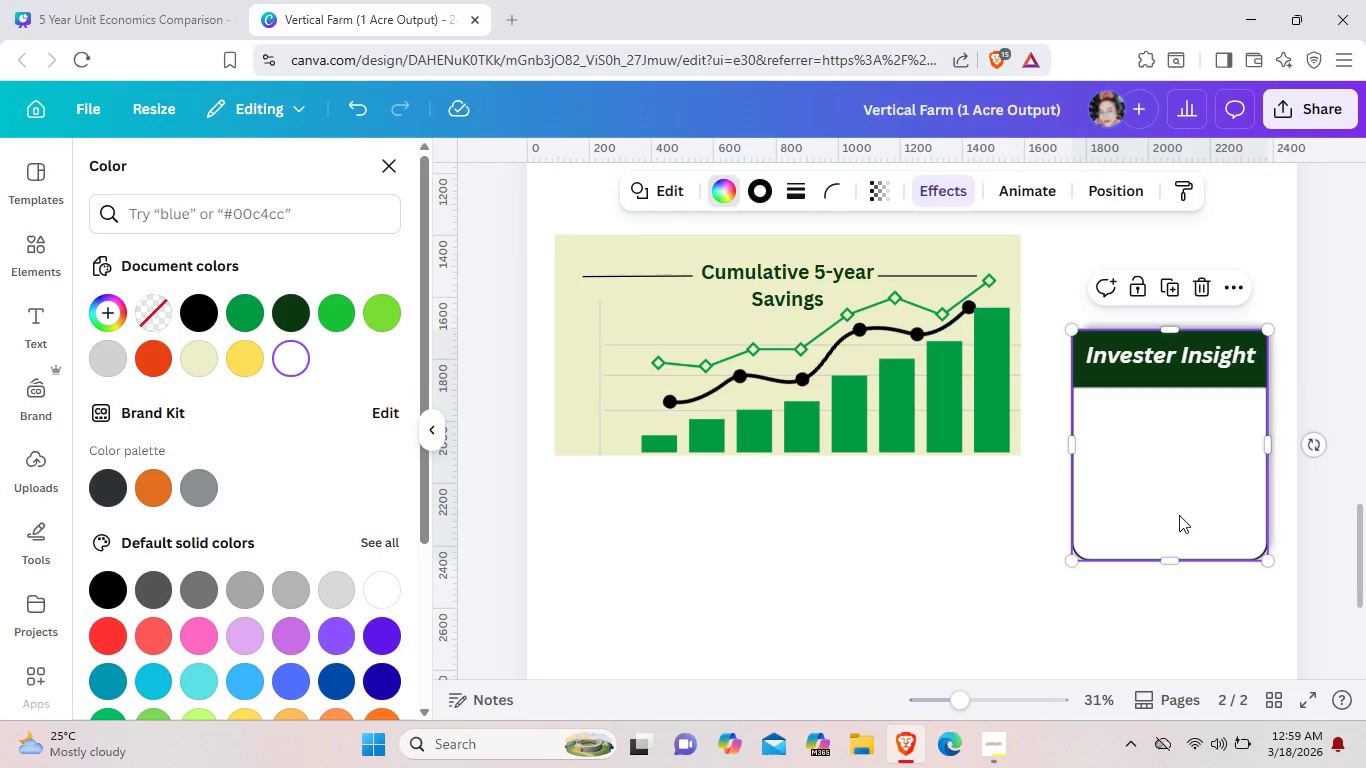 
left_click([39, 315])
 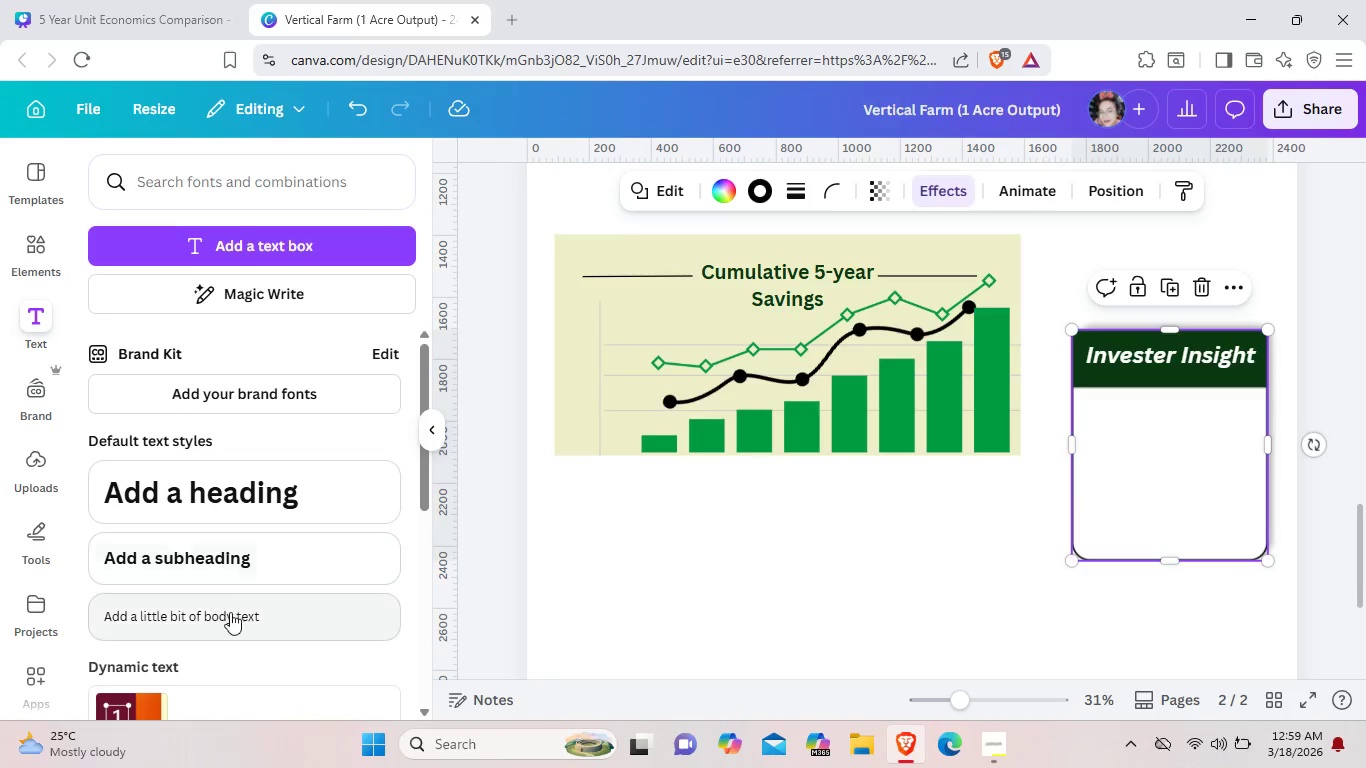 
left_click([232, 615])
 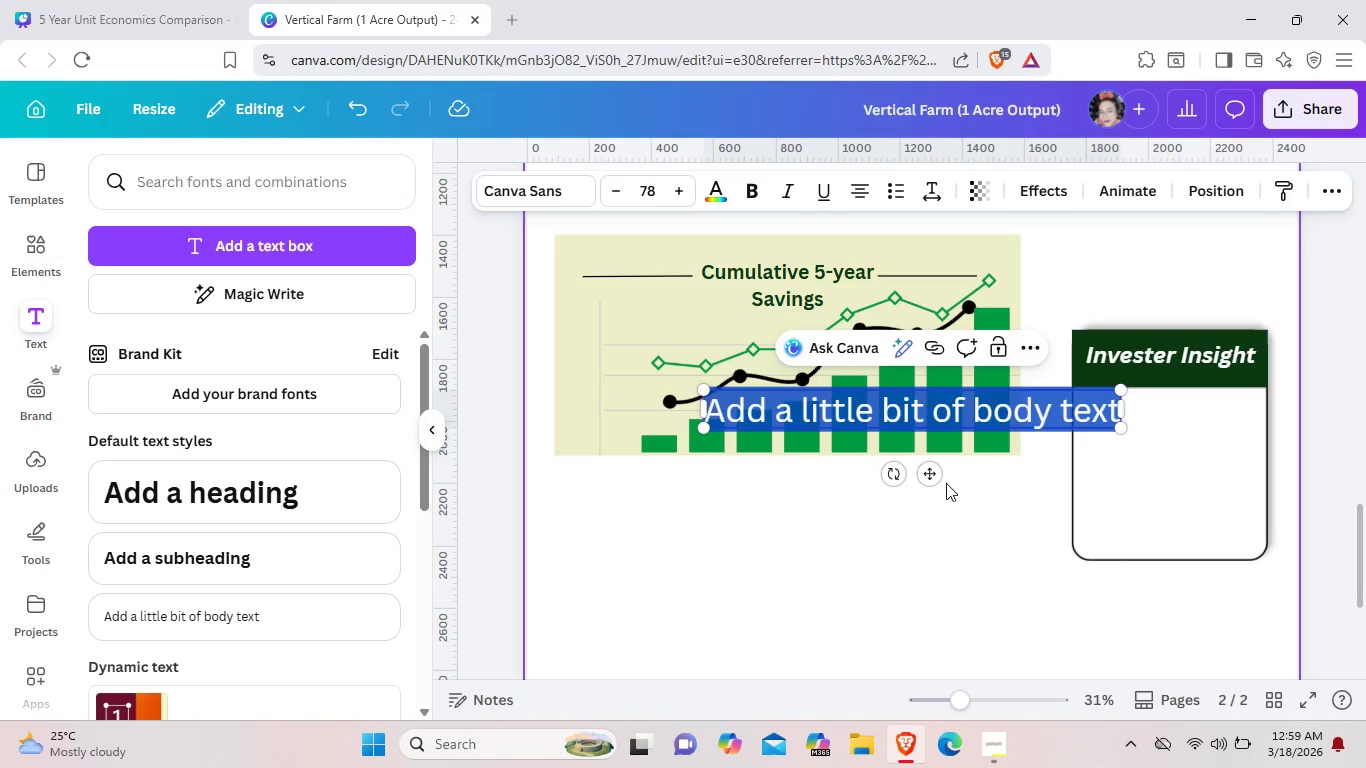 
left_click_drag(start_coordinate=[931, 476], to_coordinate=[1131, 521])
 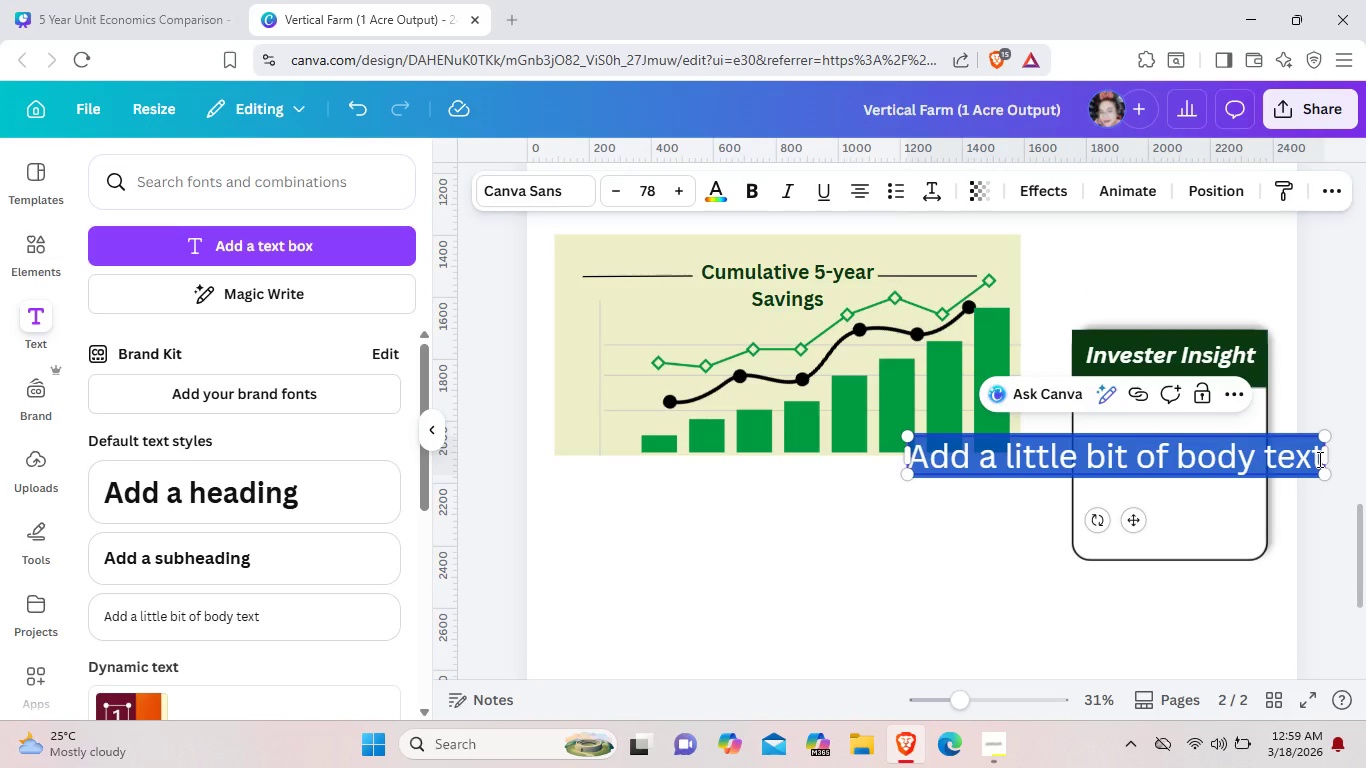 
left_click([1318, 459])
 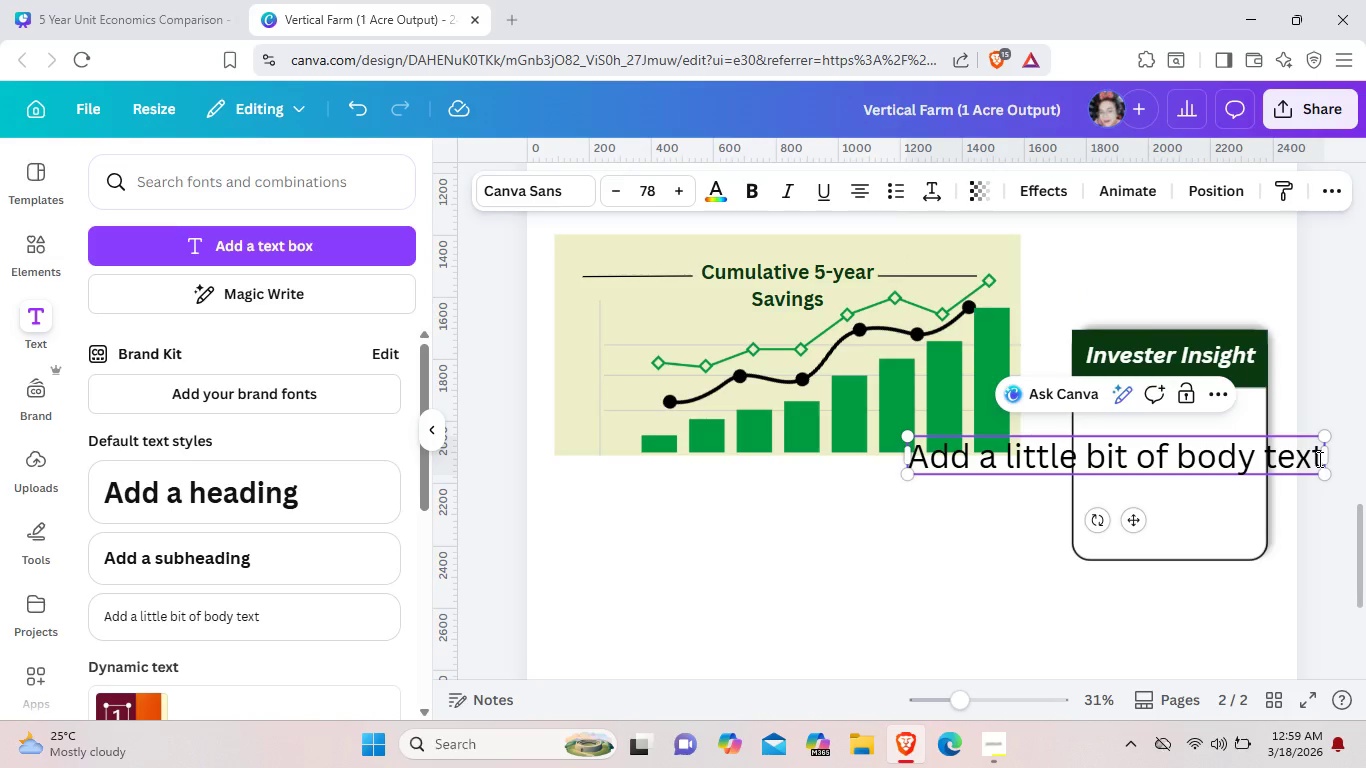 
hold_key(key=Backspace, duration=1.09)
 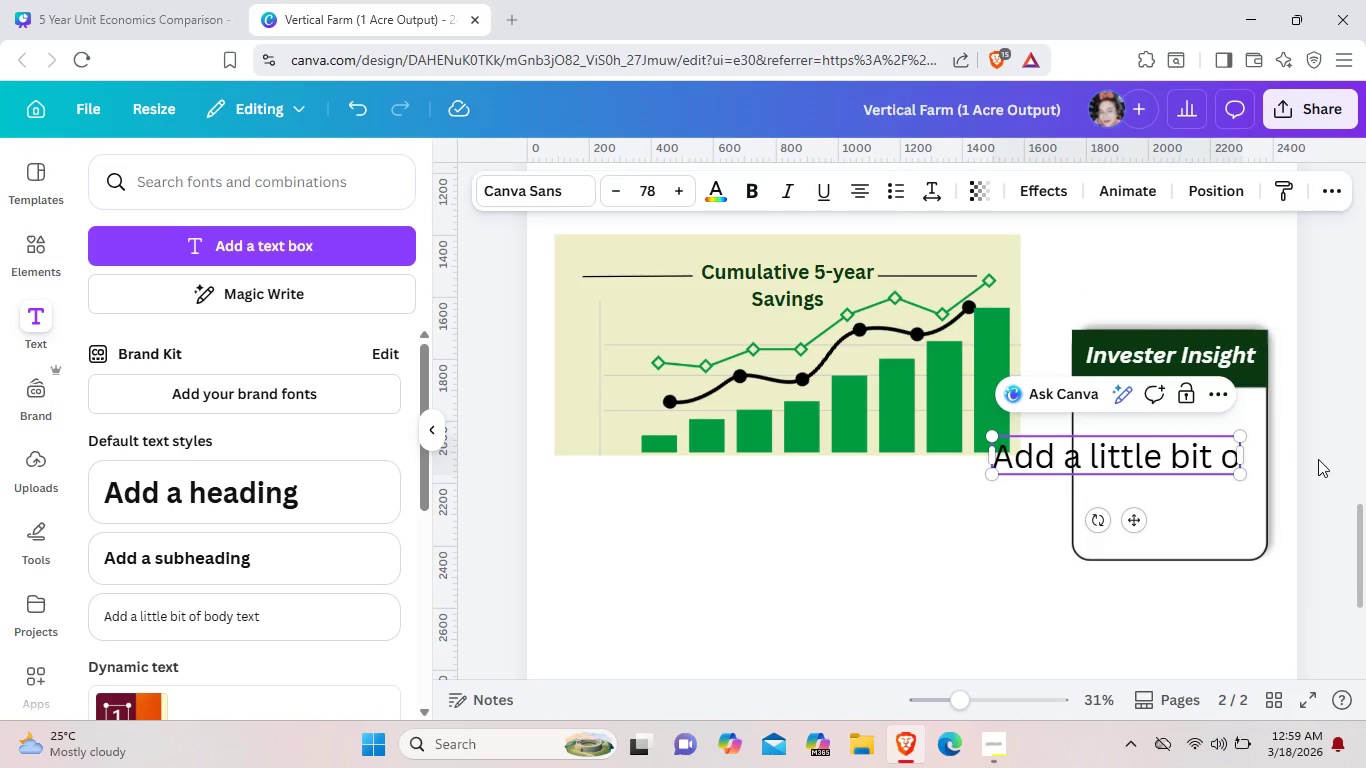 
key(Backspace)
key(Backspace)
key(Backspace)
key(Backspace)
key(Backspace)
key(Backspace)
key(Backspace)
key(Backspace)
key(Backspace)
key(Backspace)
type(Effi)
 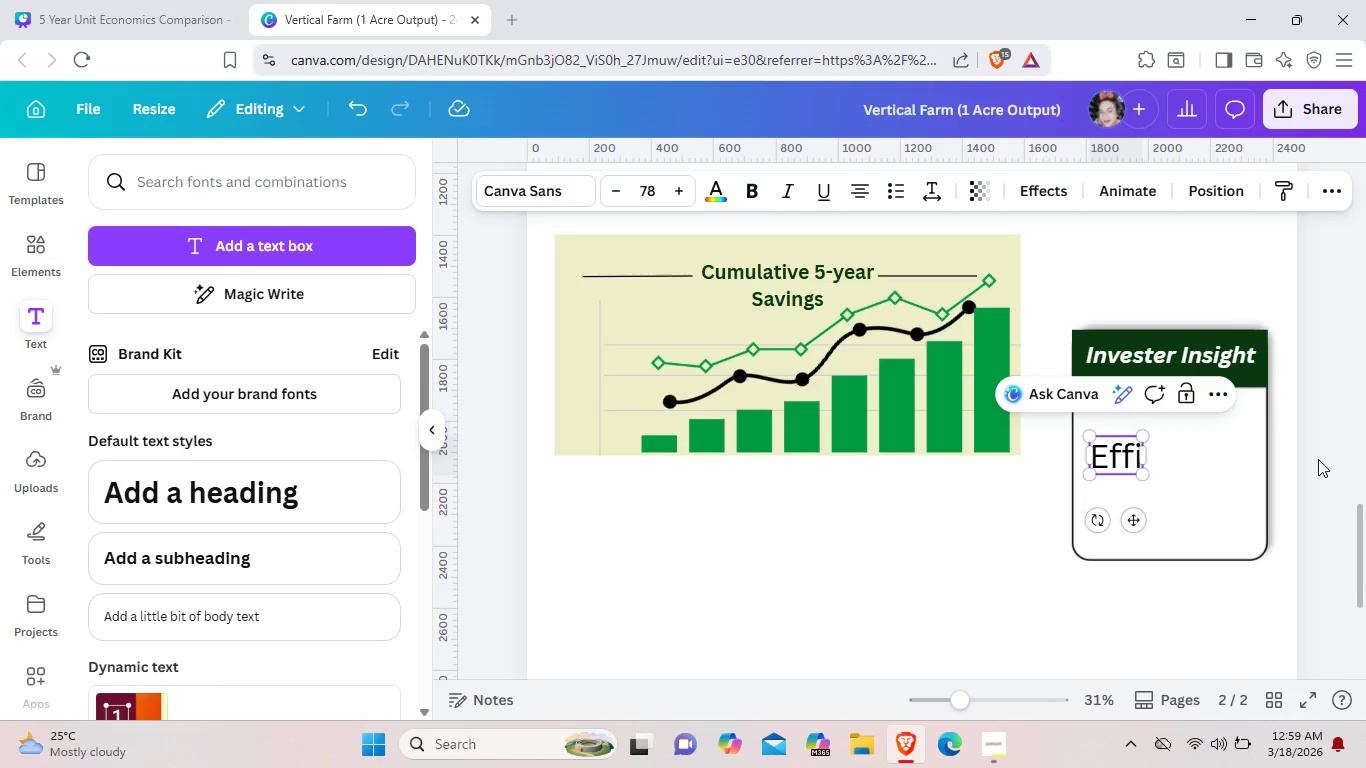 
type(ciency)
 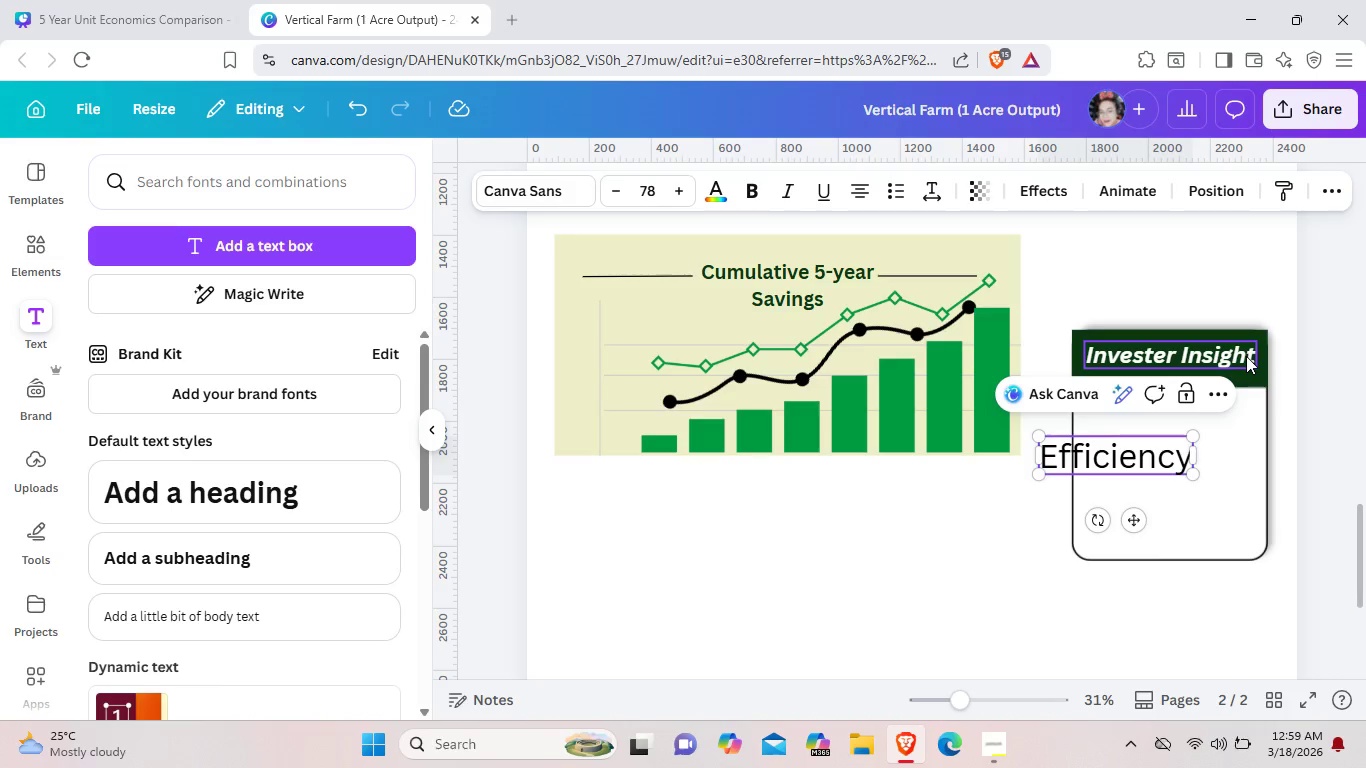 
type( )
key(Backspace)
type( Margin Expansion)
 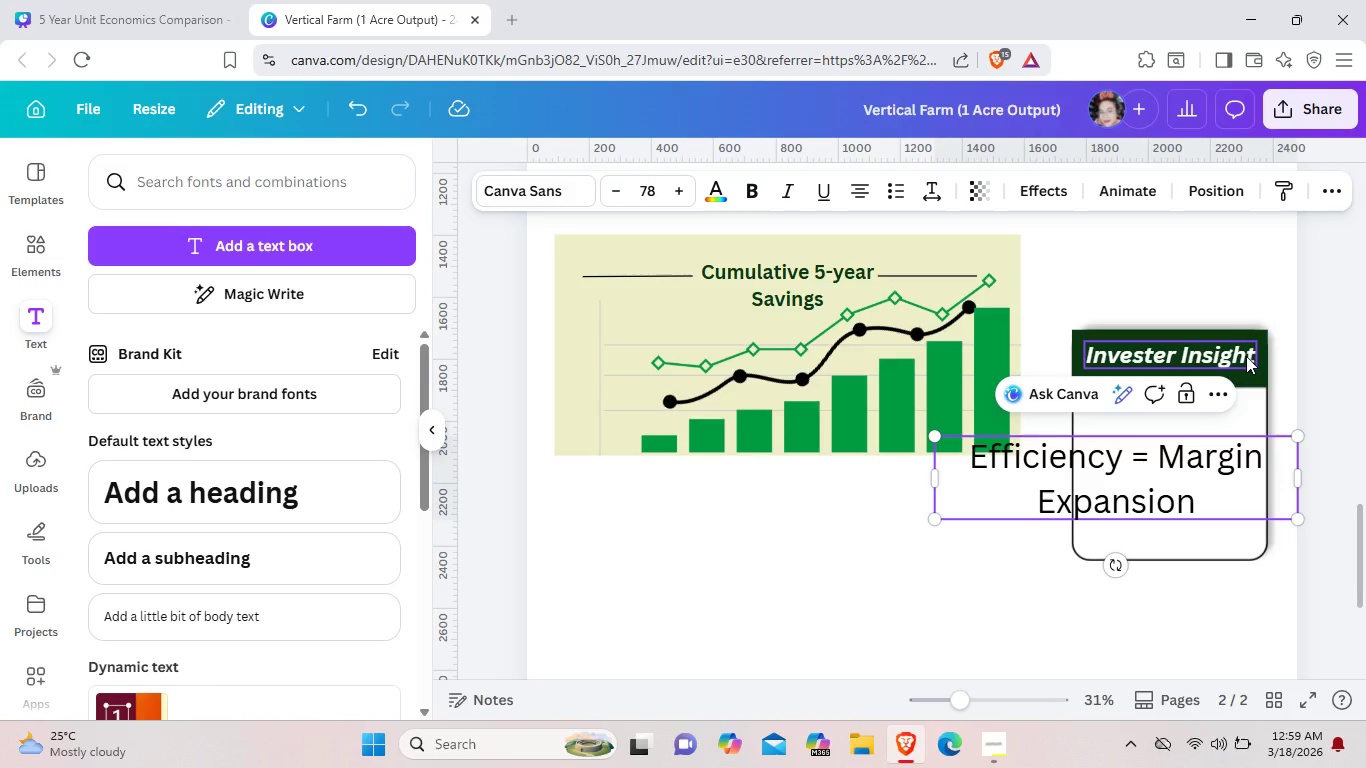 
hold_key(key=Equal, duration=1.55)
 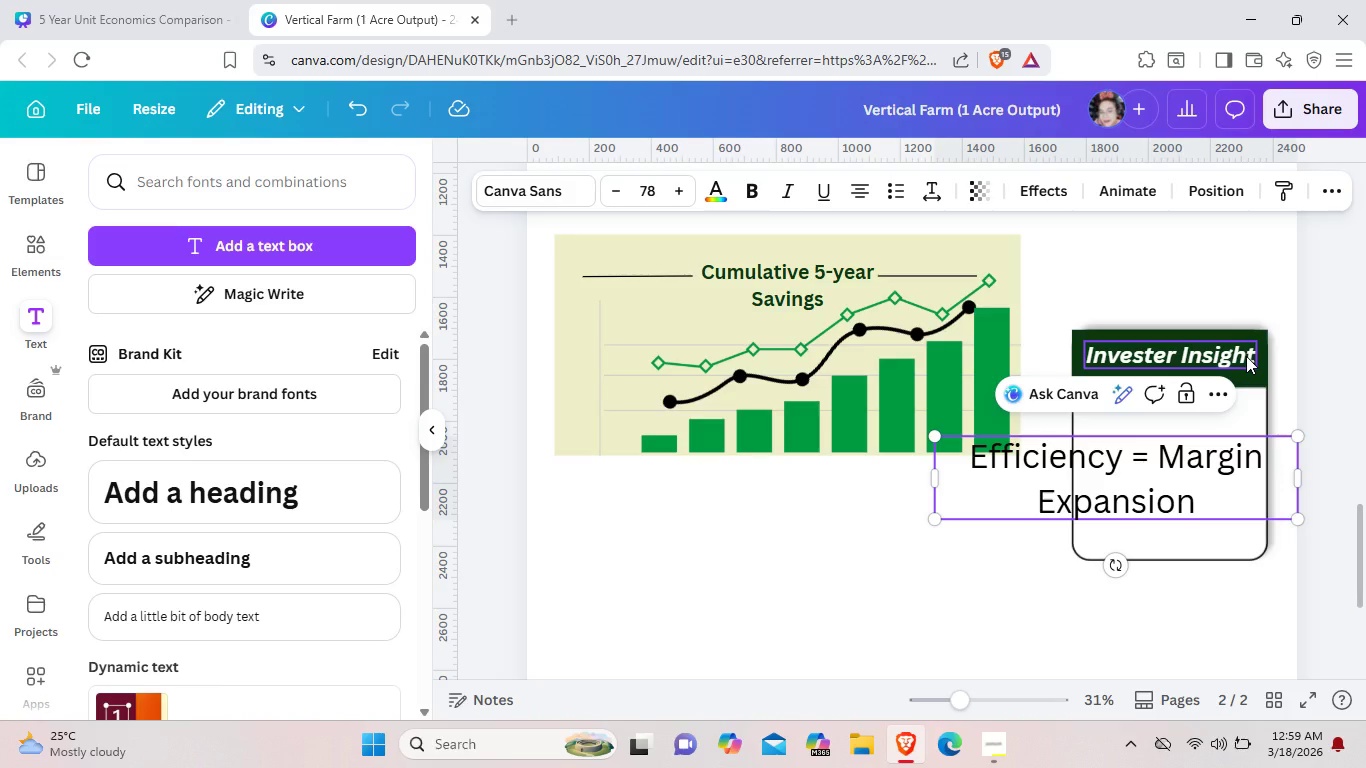 
wait(5.55)
 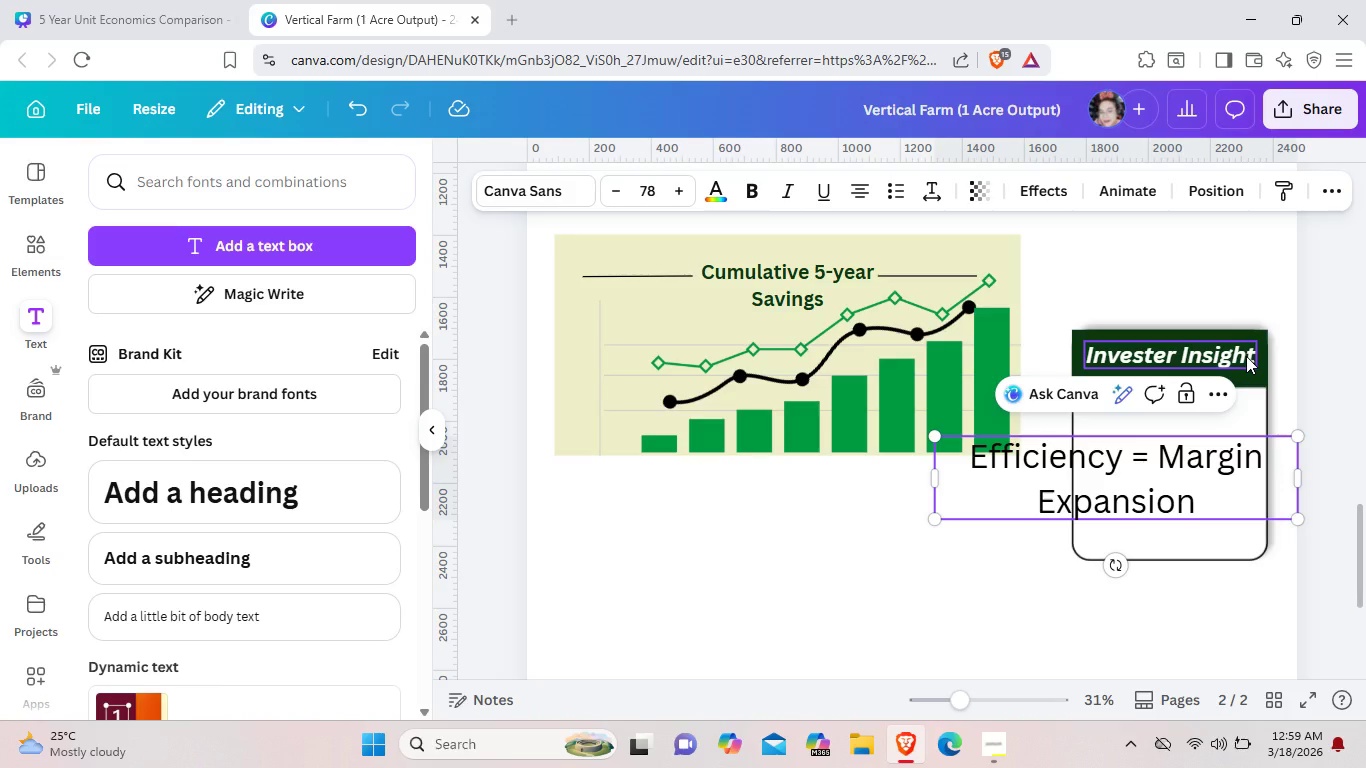 
left_click_drag(start_coordinate=[1298, 523], to_coordinate=[1222, 477])
 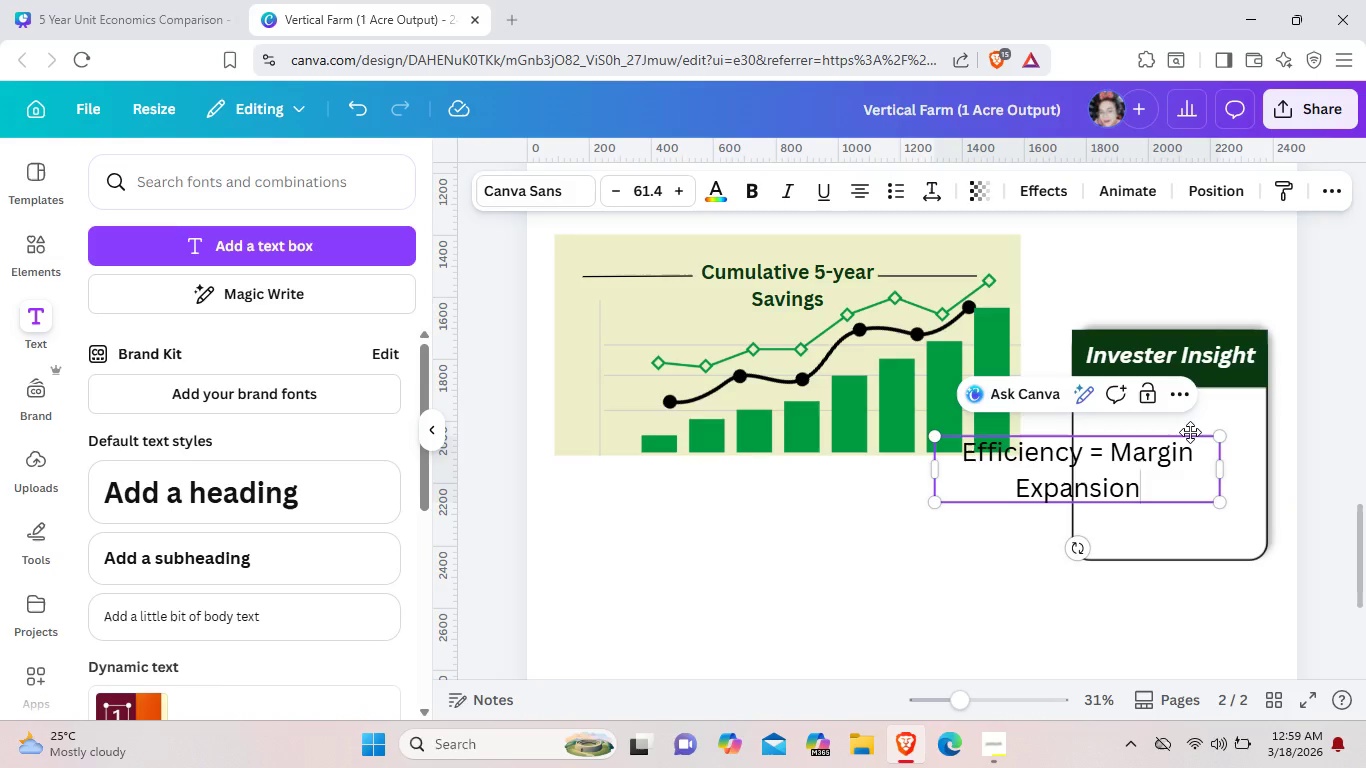 
left_click_drag(start_coordinate=[1190, 432], to_coordinate=[1277, 402])
 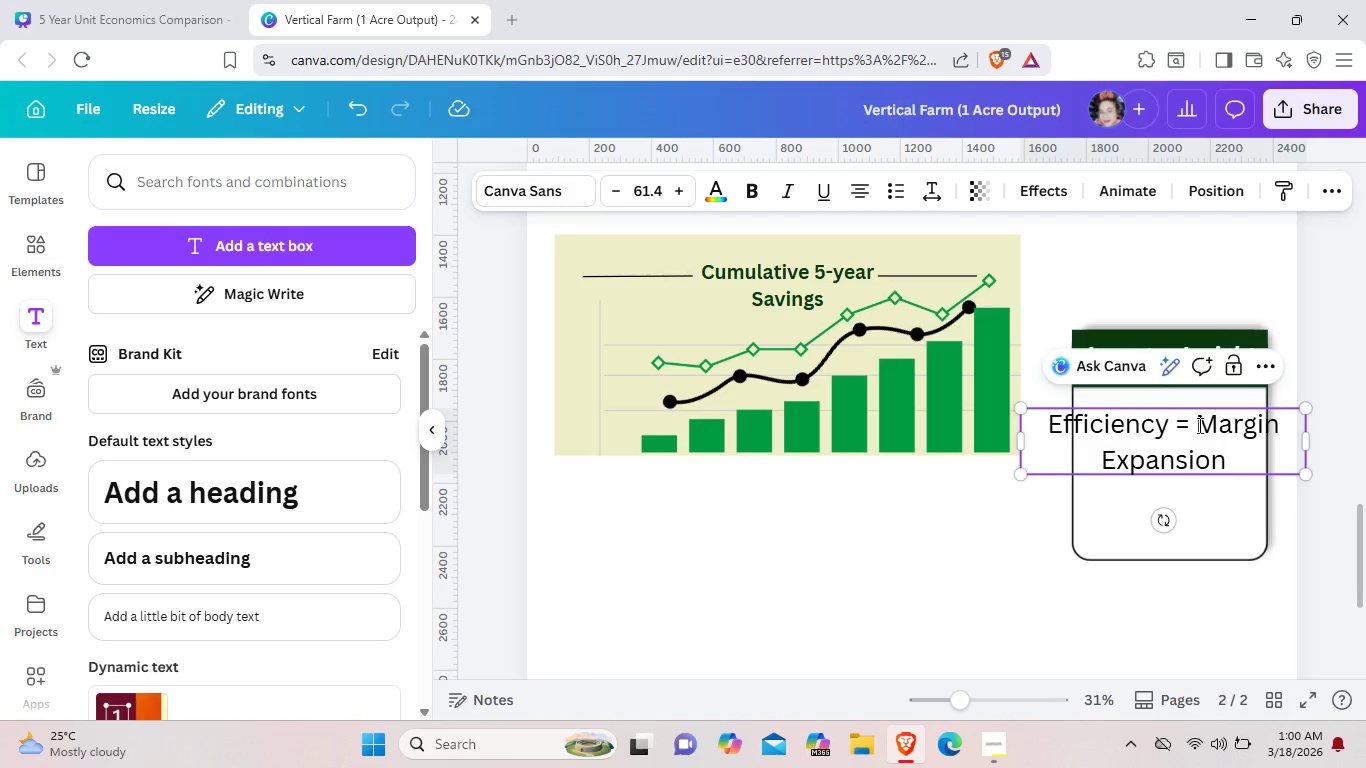 
left_click([1198, 425])
 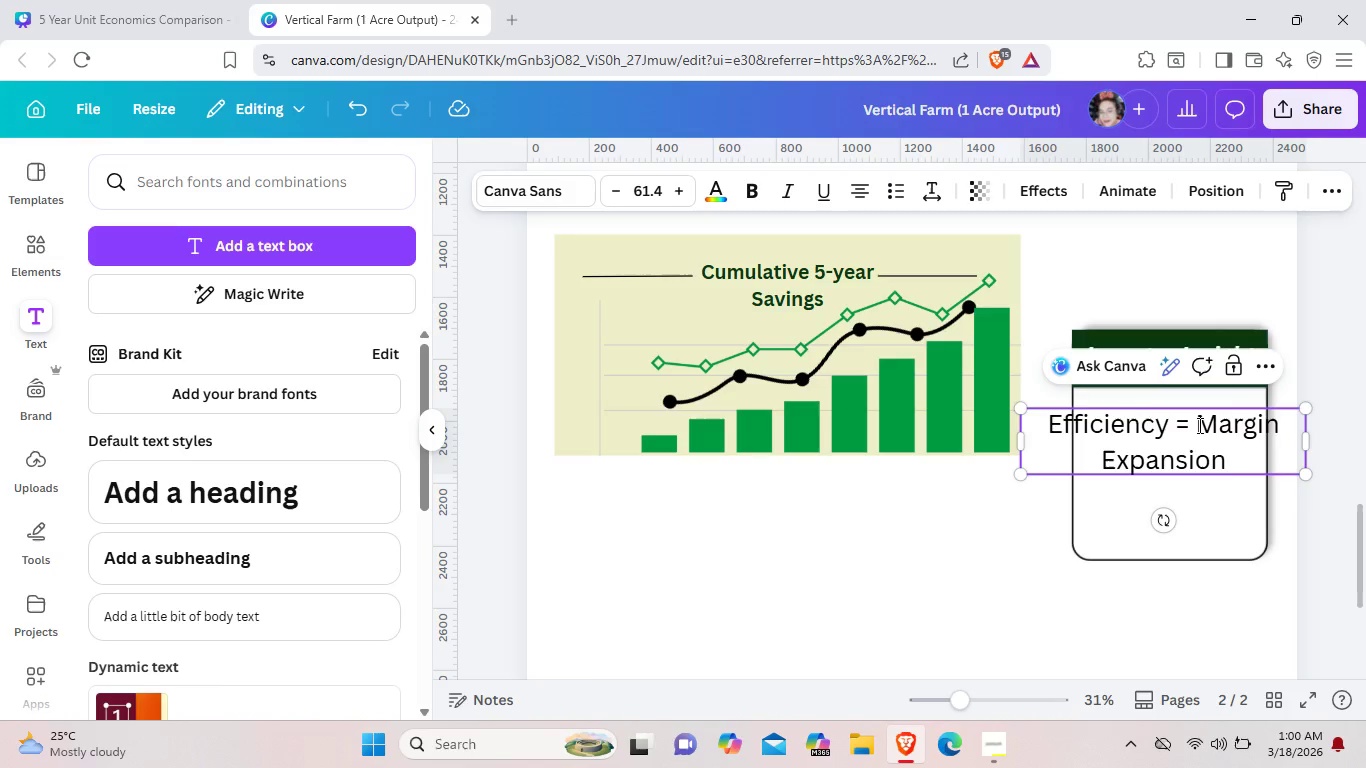 
left_click_drag(start_coordinate=[1272, 476], to_coordinate=[1215, 460])
 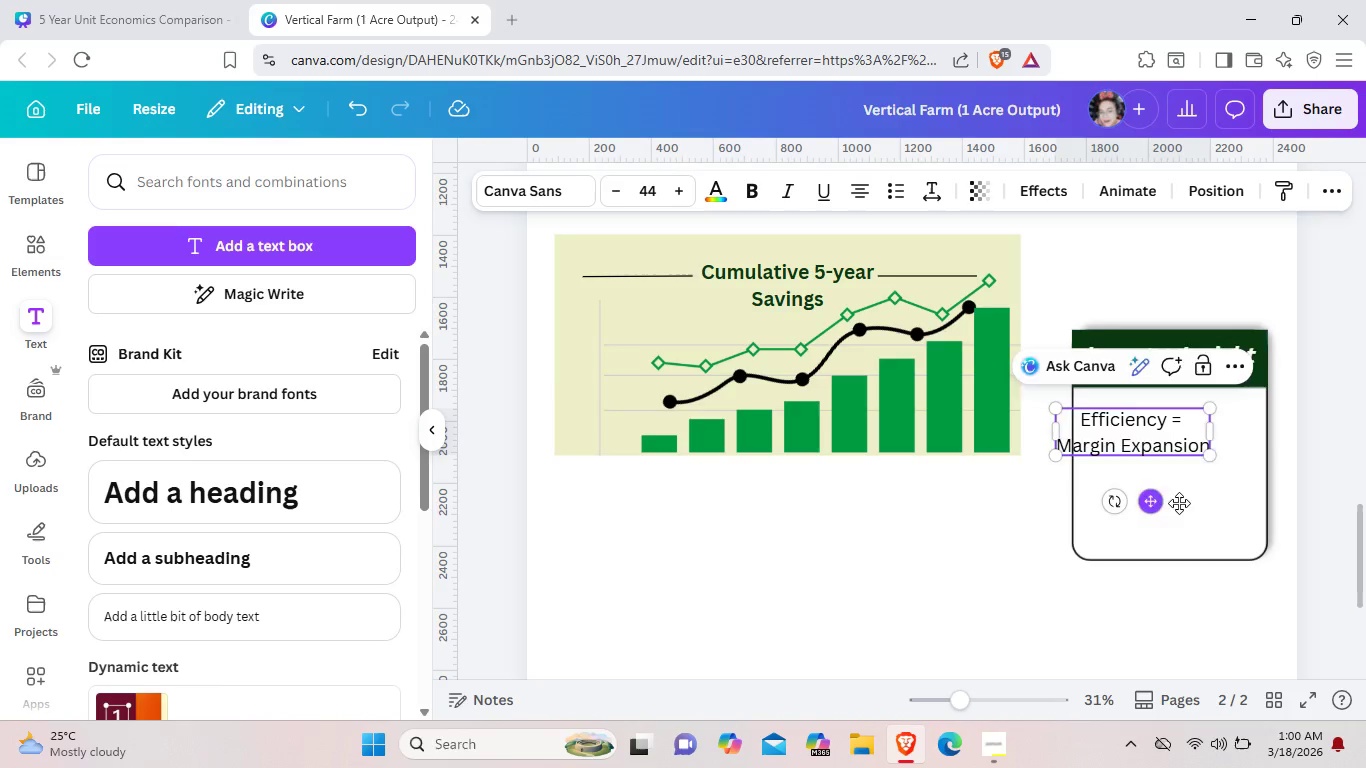 
left_click_drag(start_coordinate=[1150, 501], to_coordinate=[1182, 501])
 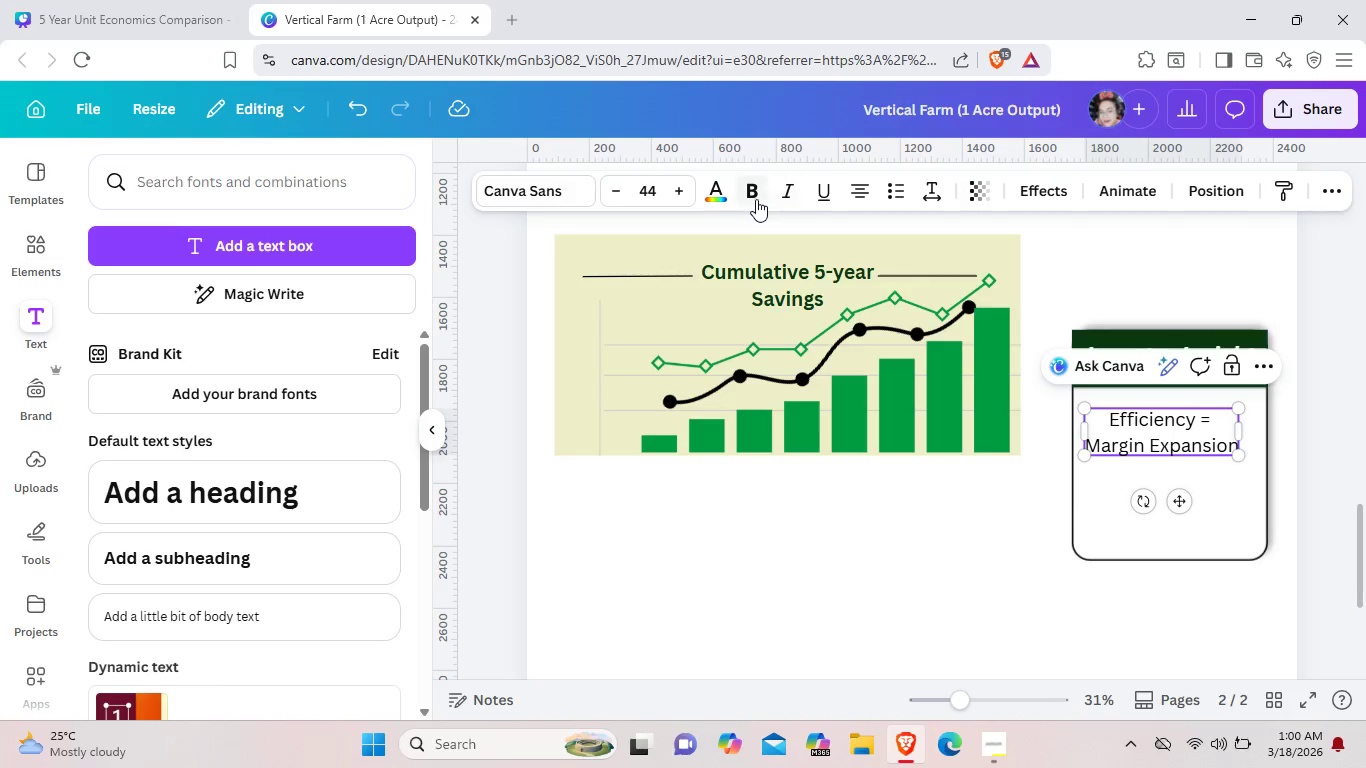 
left_click([755, 193])
 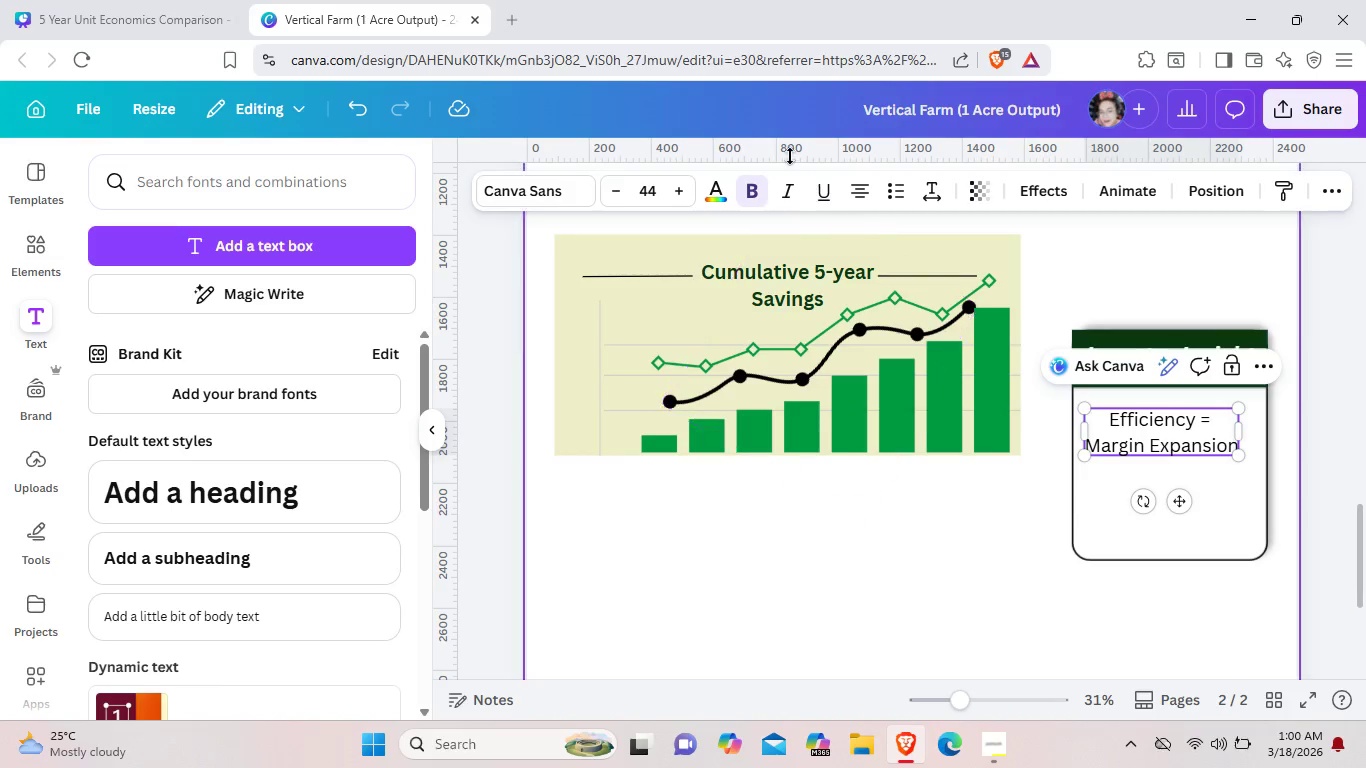 
left_click([767, 193])
 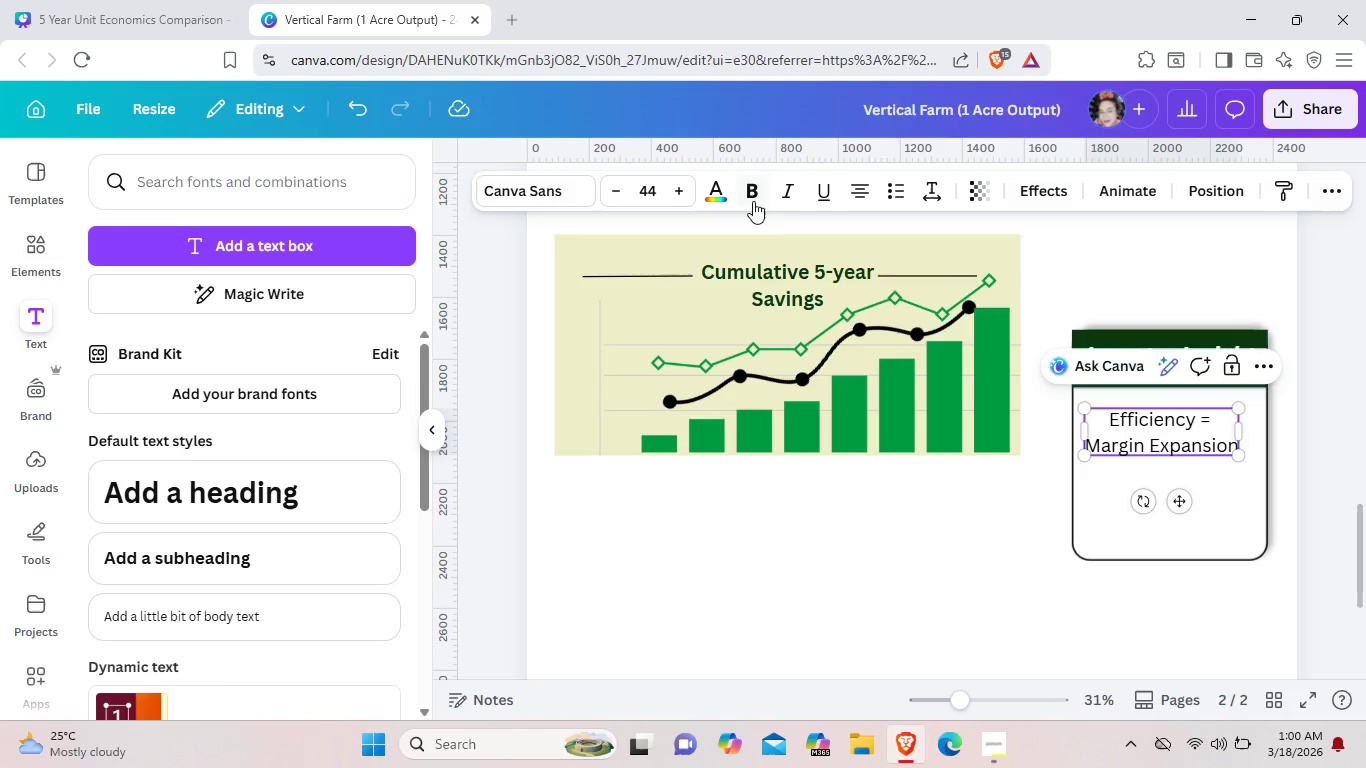 
left_click([751, 194])
 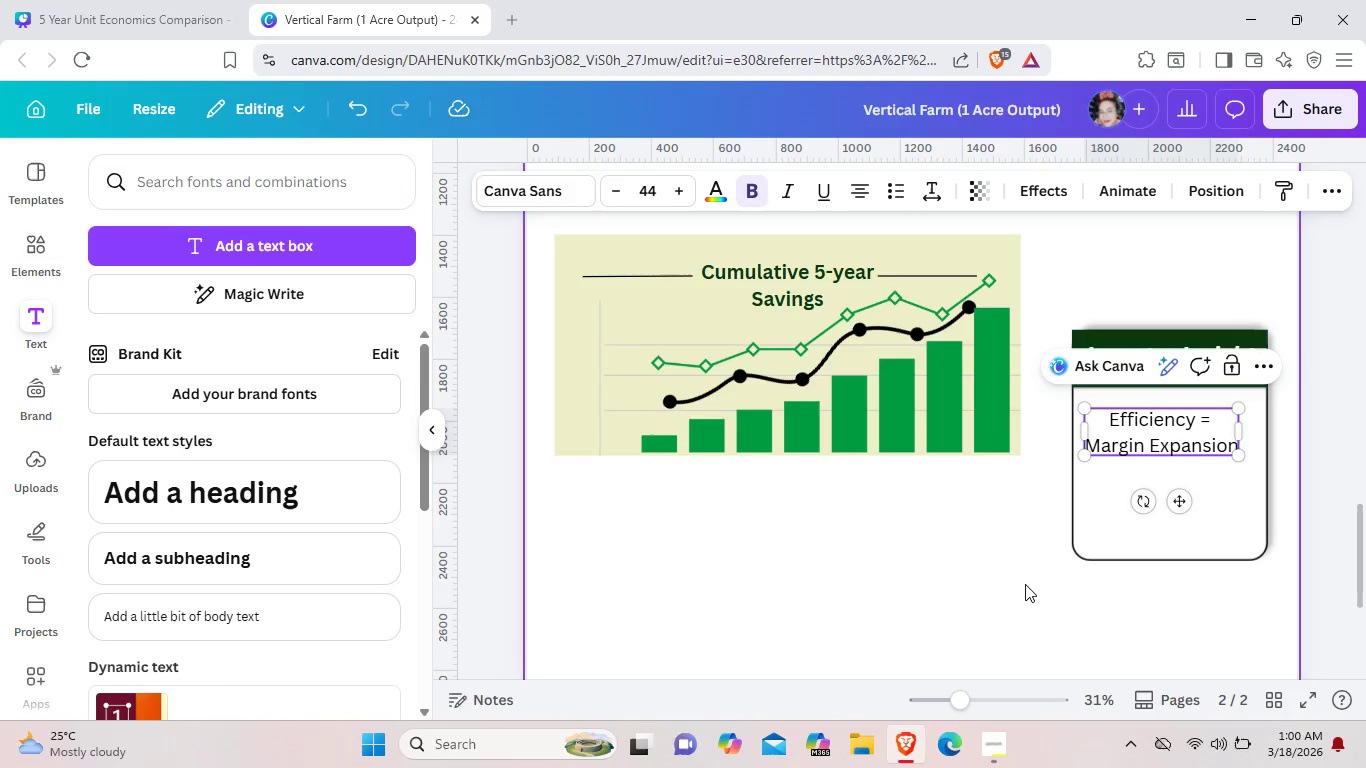 
left_click([1025, 583])
 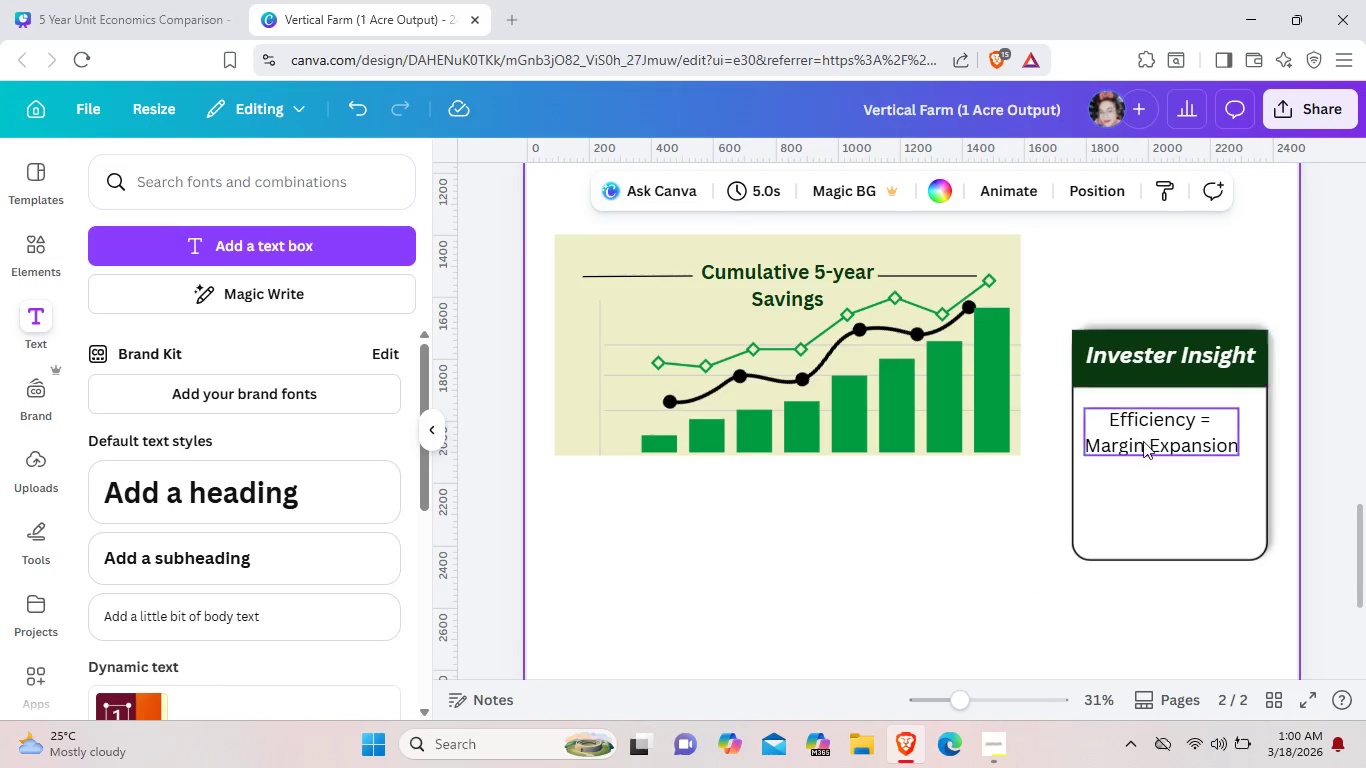 
left_click([1143, 441])
 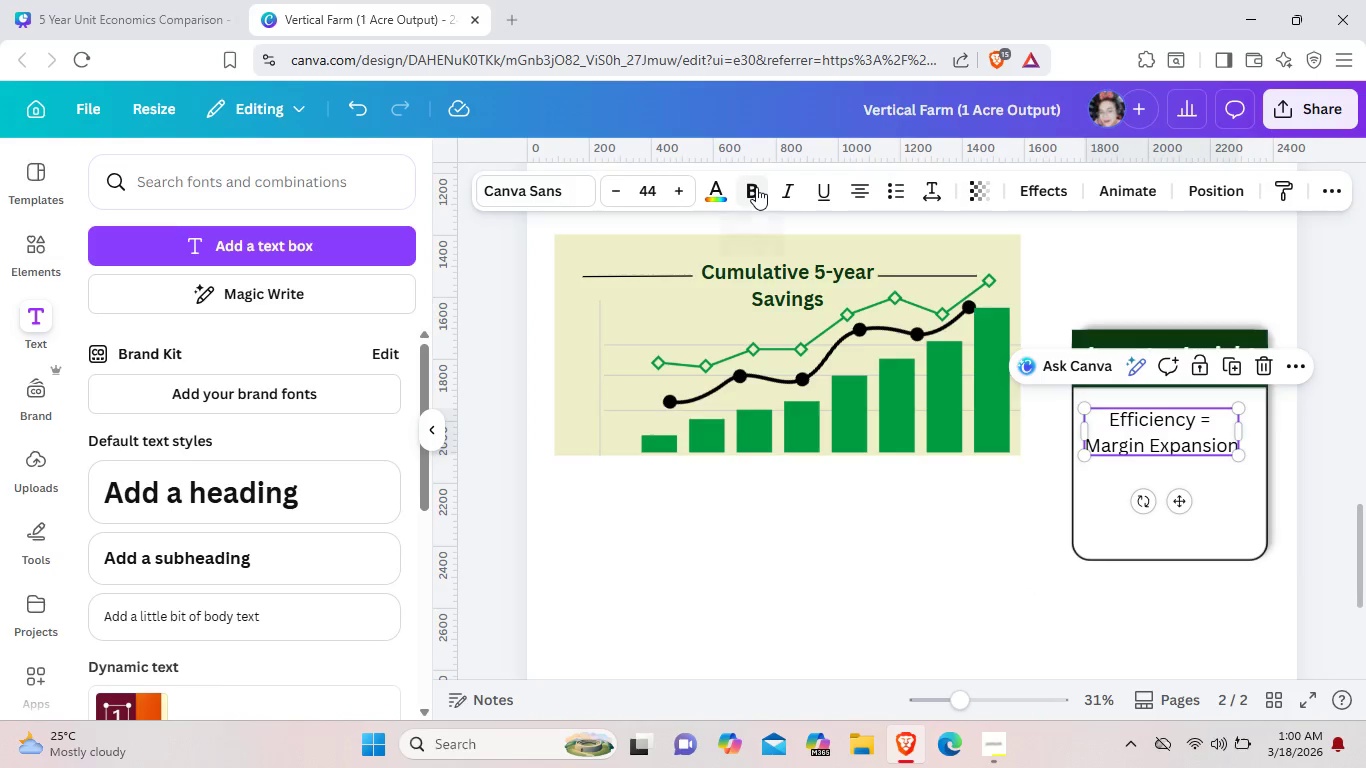 
left_click([756, 187])
 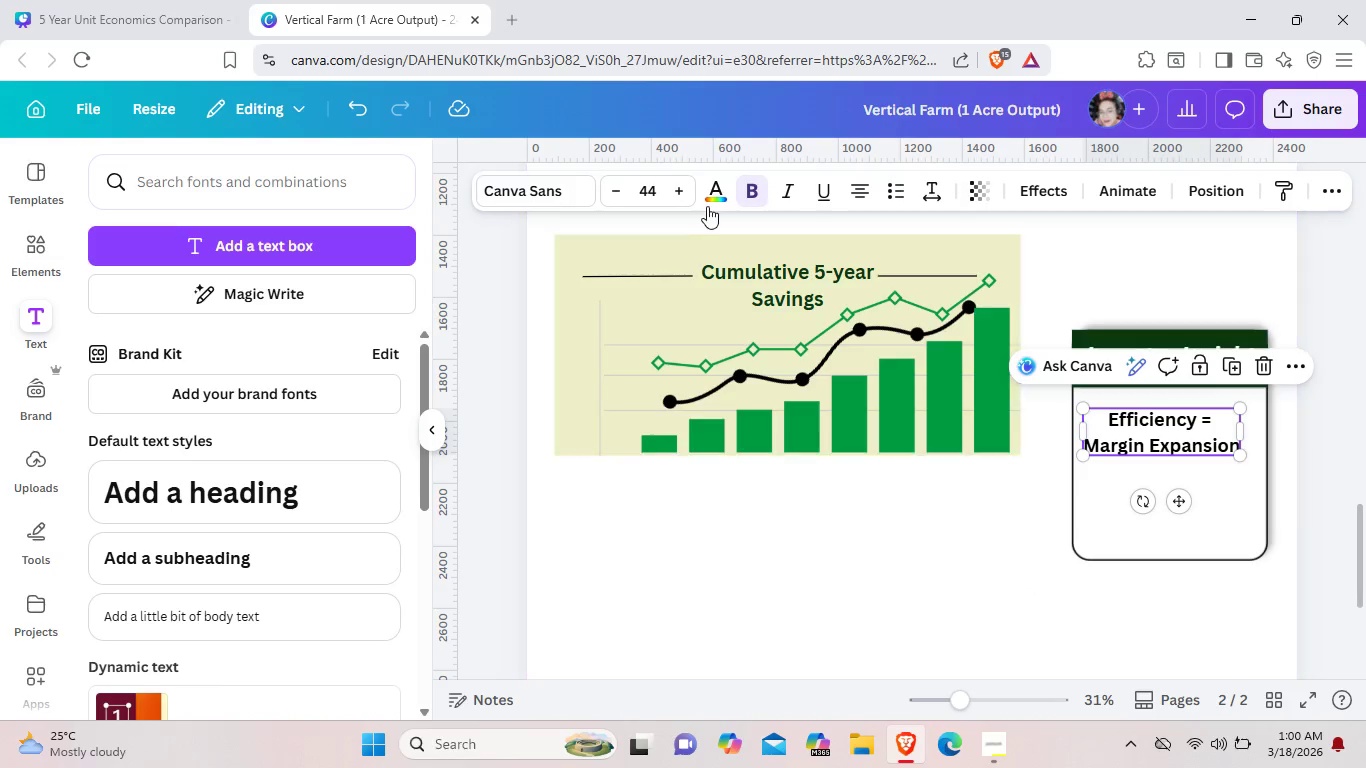 
left_click([710, 200])
 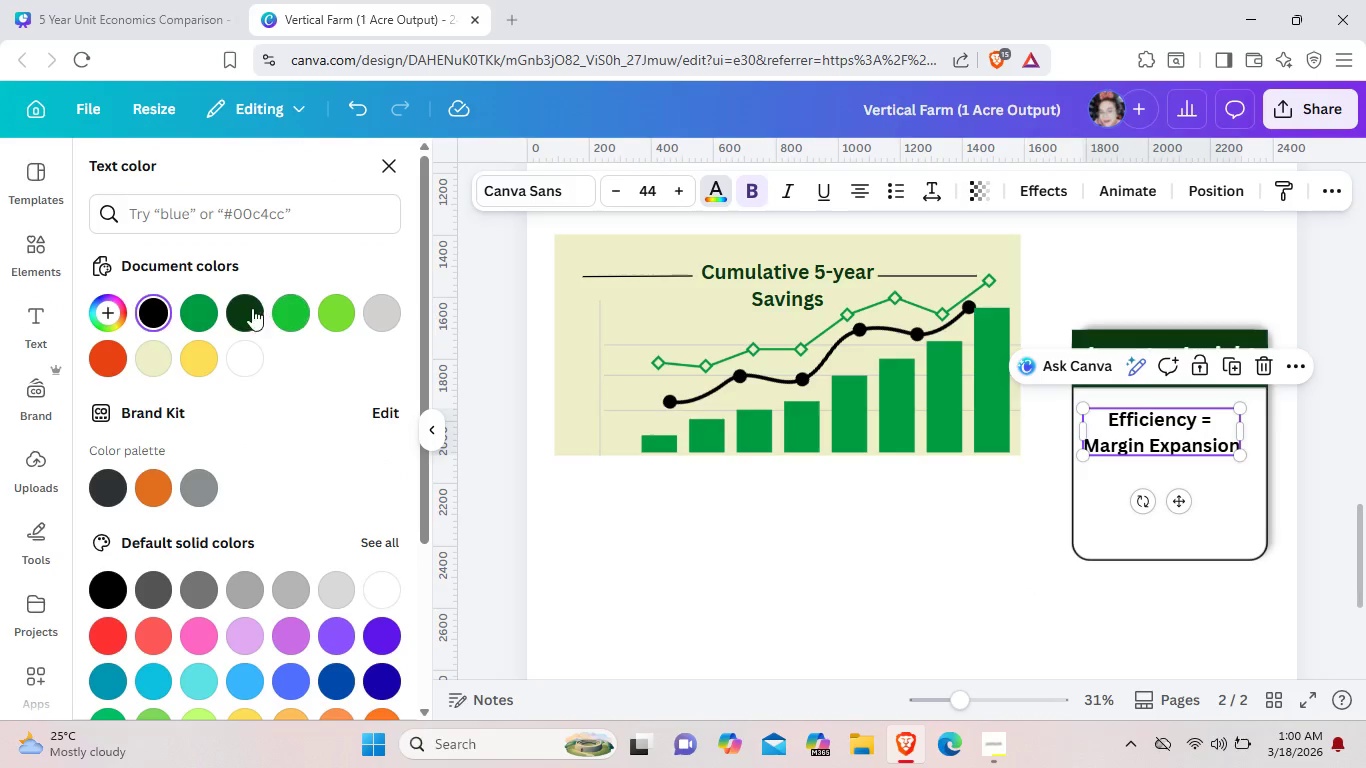 
left_click([249, 309])
 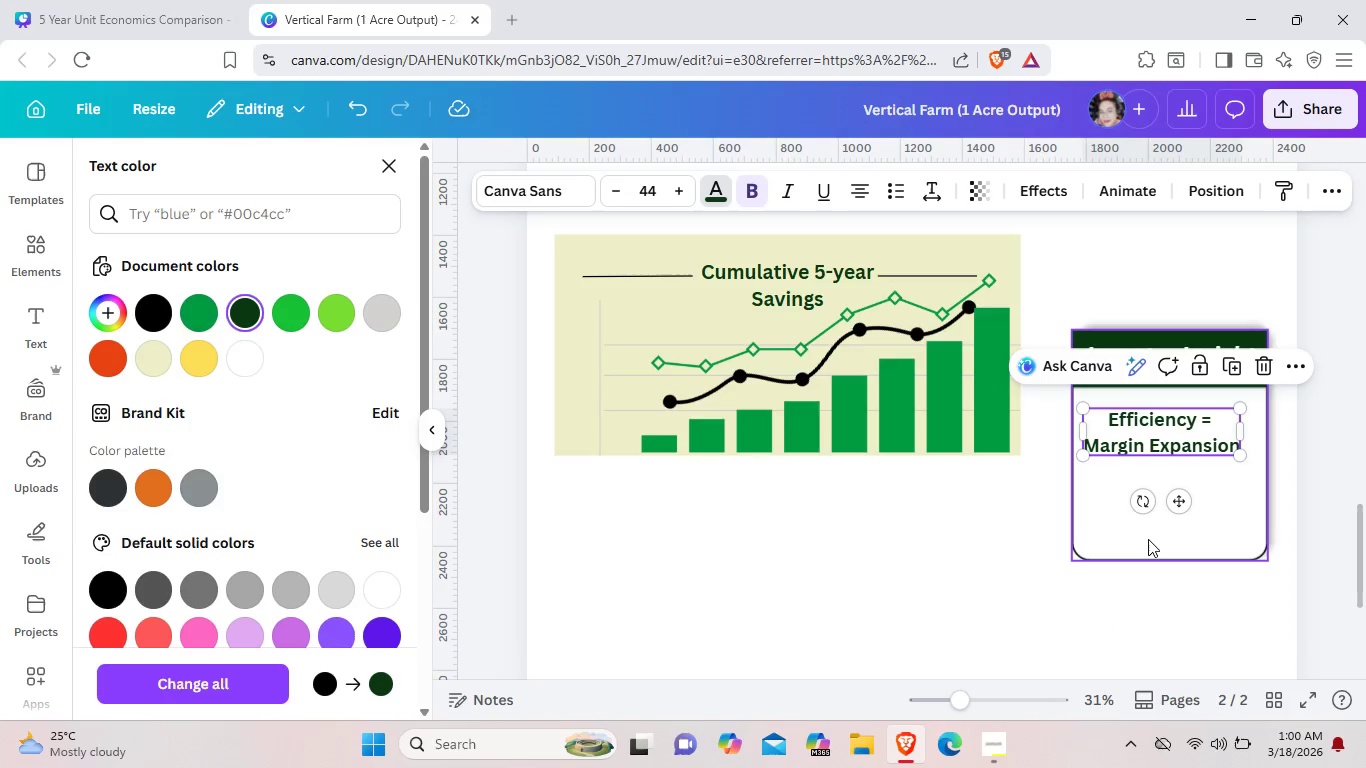 
left_click([1148, 539])
 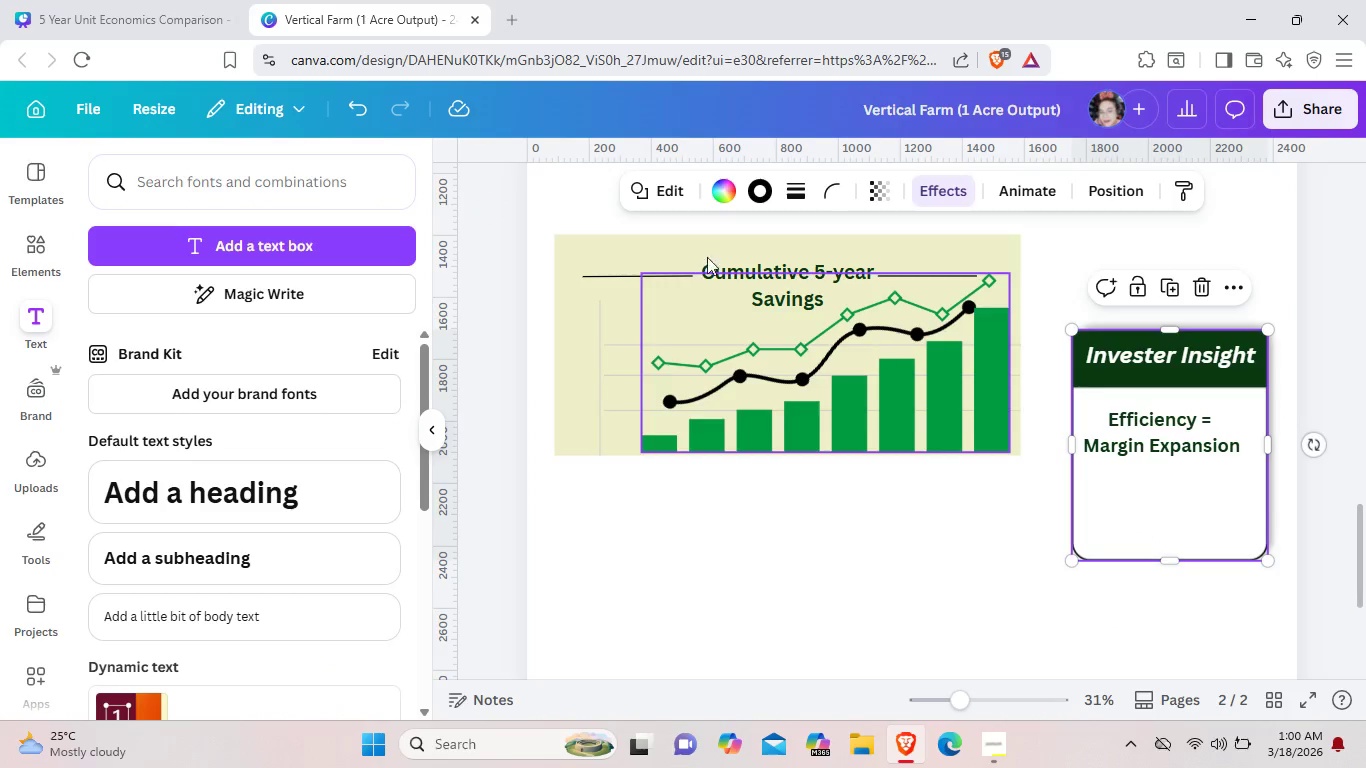 
left_click([619, 278])
 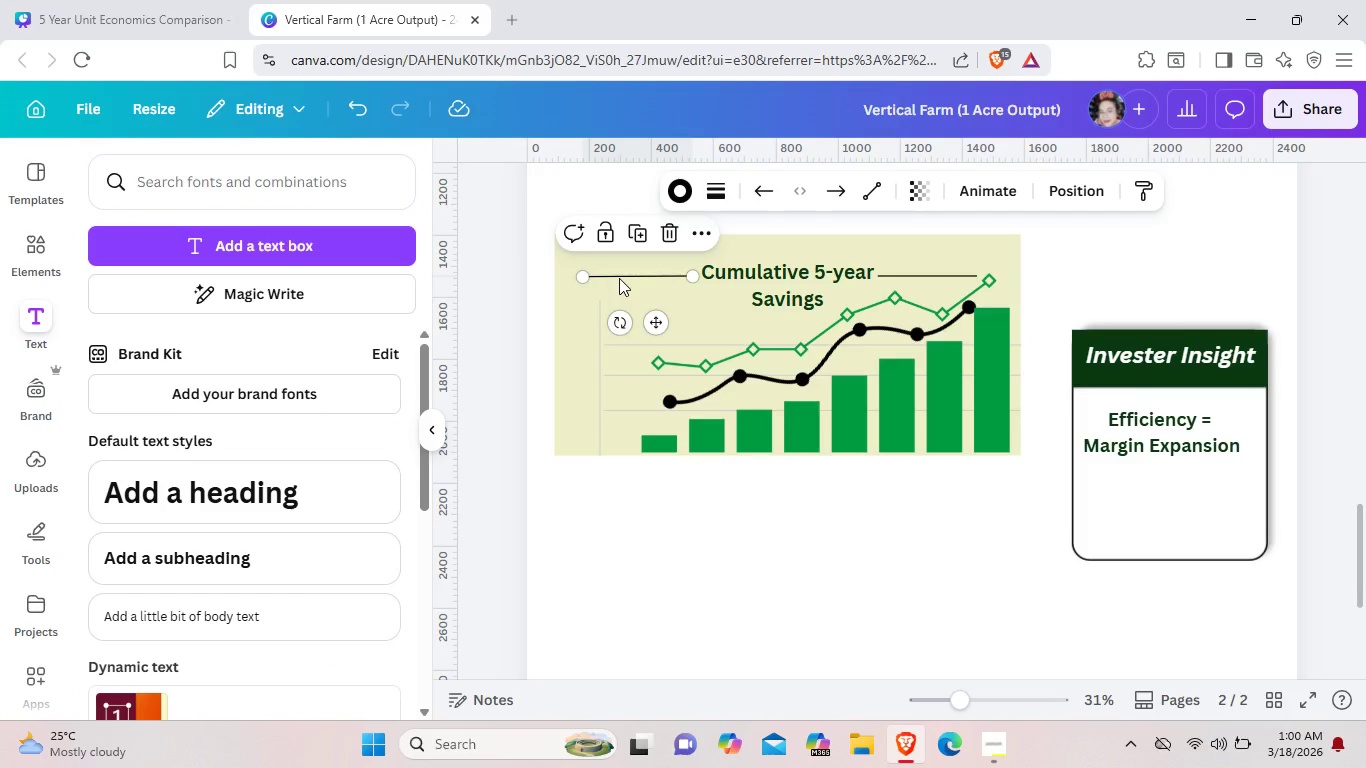 
key(Control+C)
 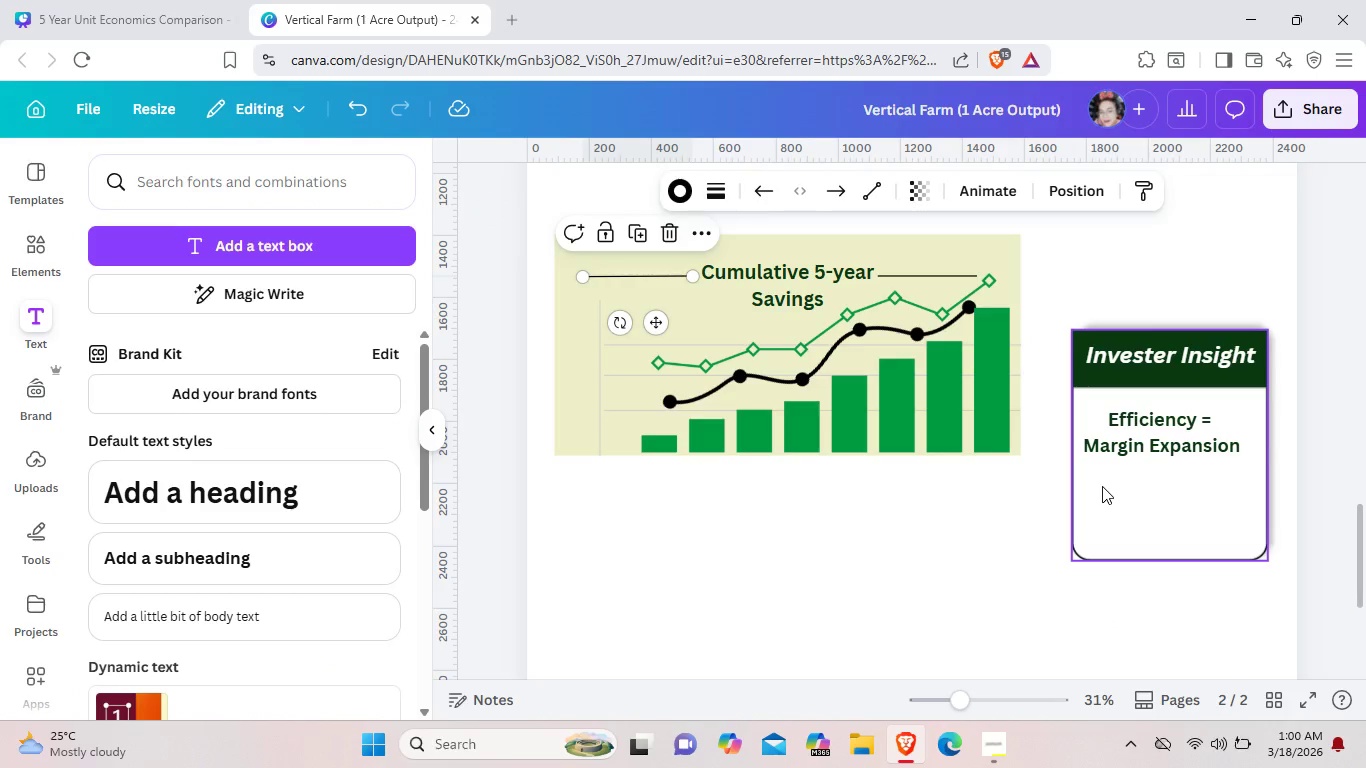 
left_click([1102, 486])
 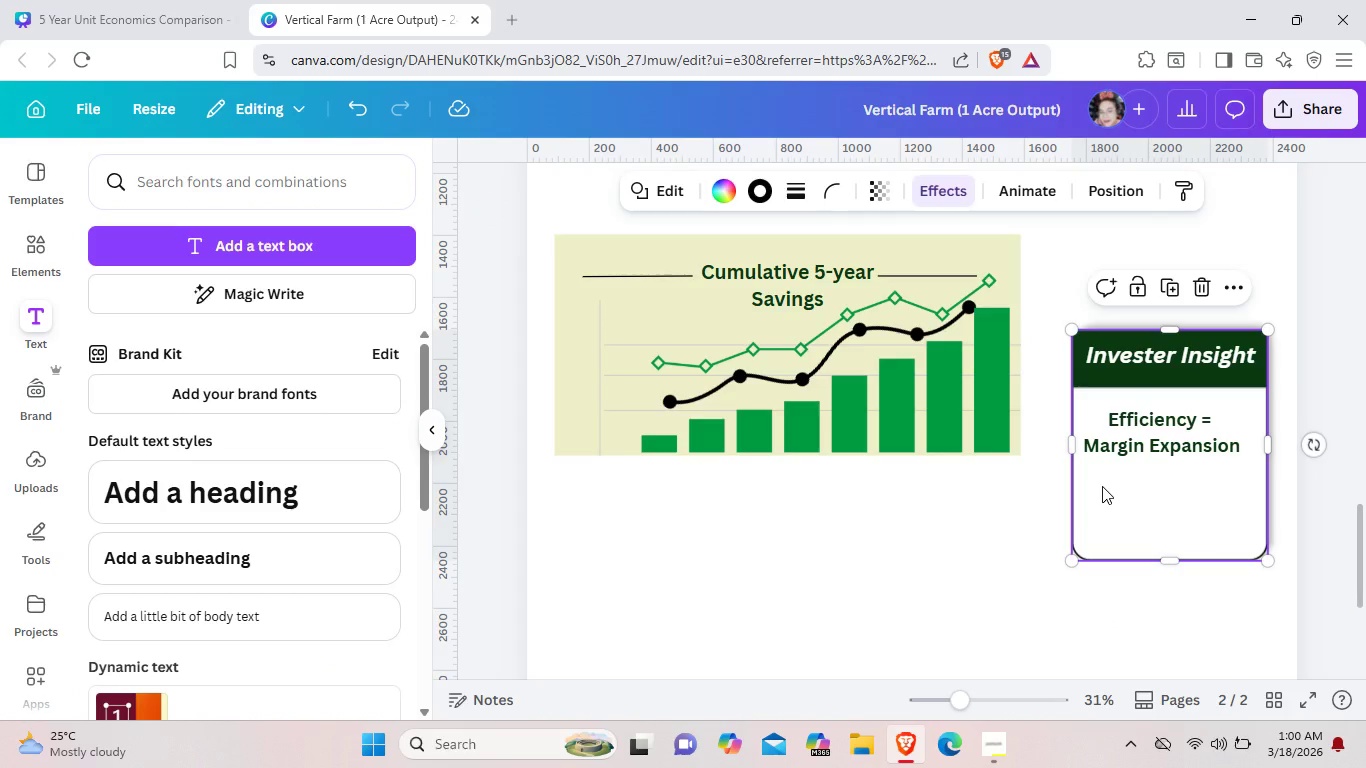 
key(Control+V)
 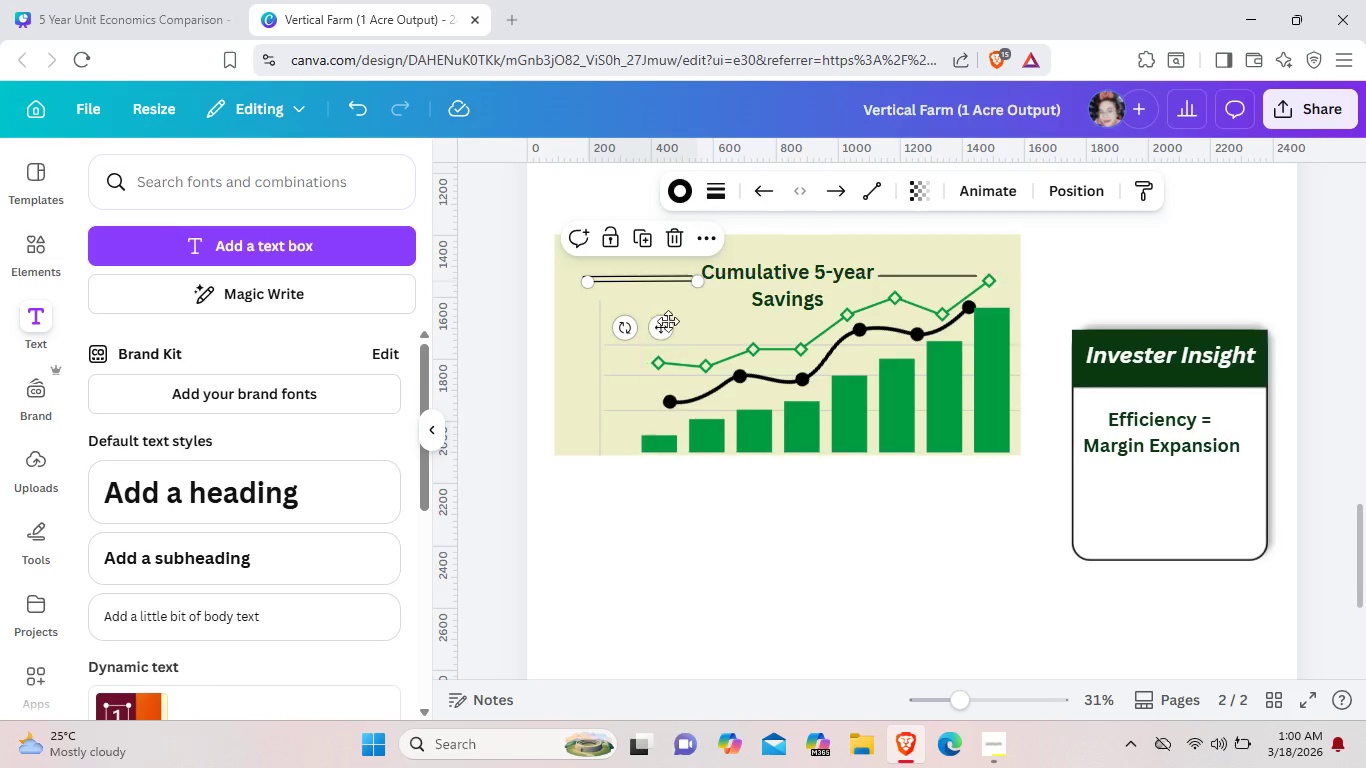 
left_click_drag(start_coordinate=[664, 321], to_coordinate=[1158, 507])
 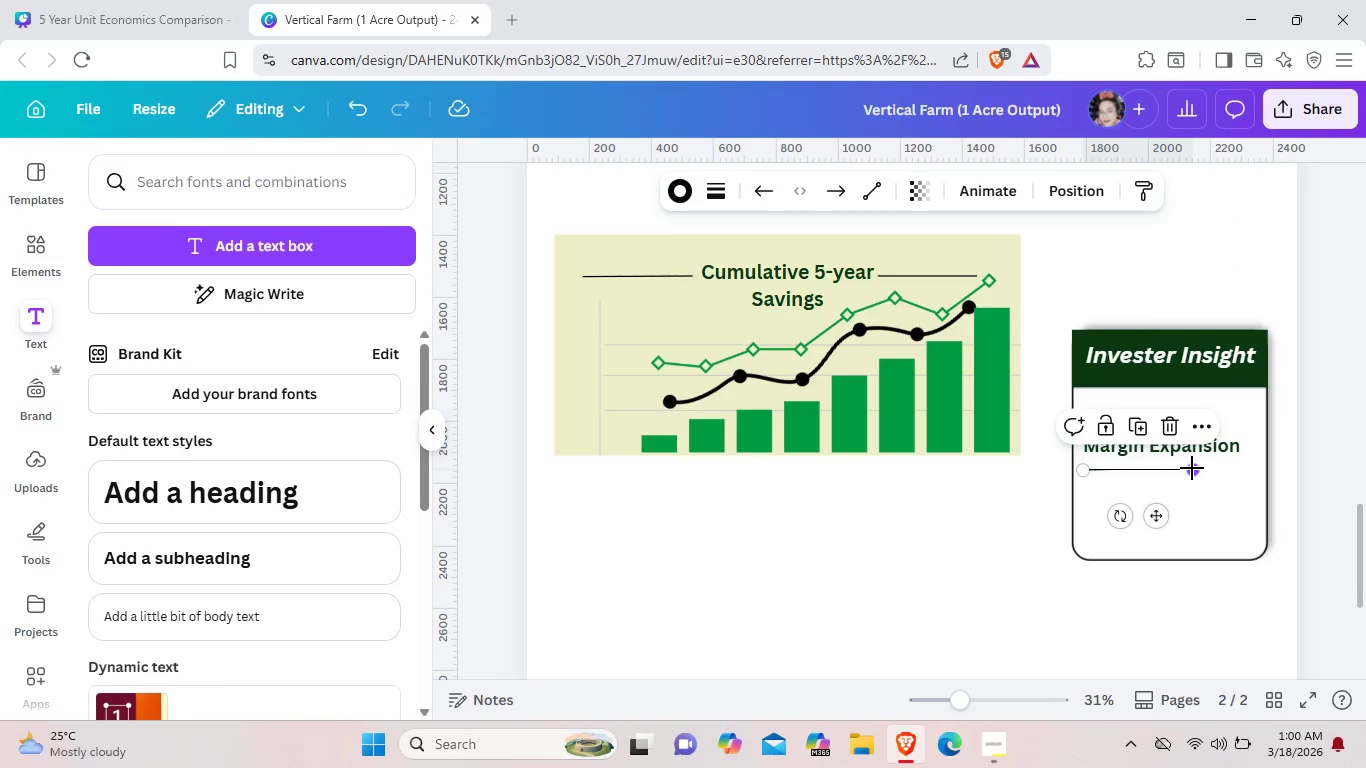 
left_click([1192, 468])
 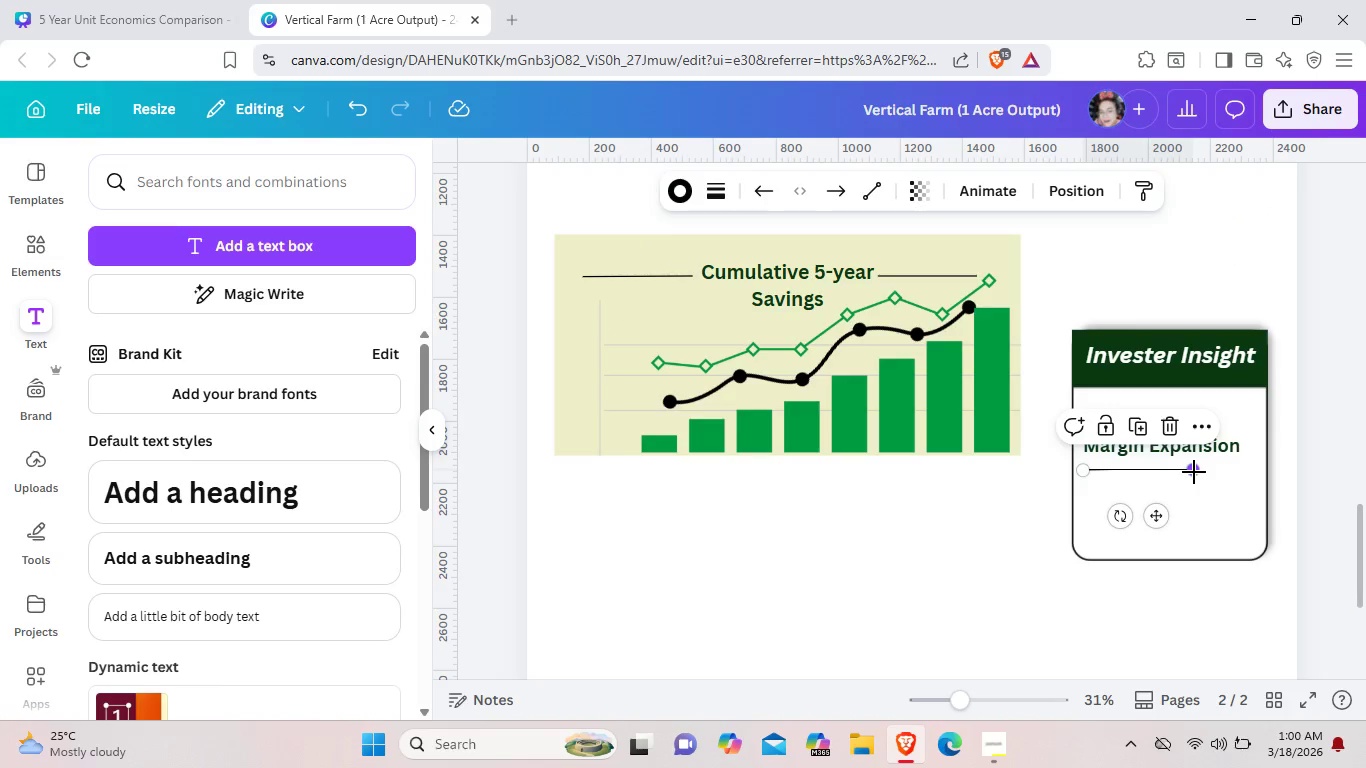 
left_click_drag(start_coordinate=[1194, 472], to_coordinate=[1243, 472])
 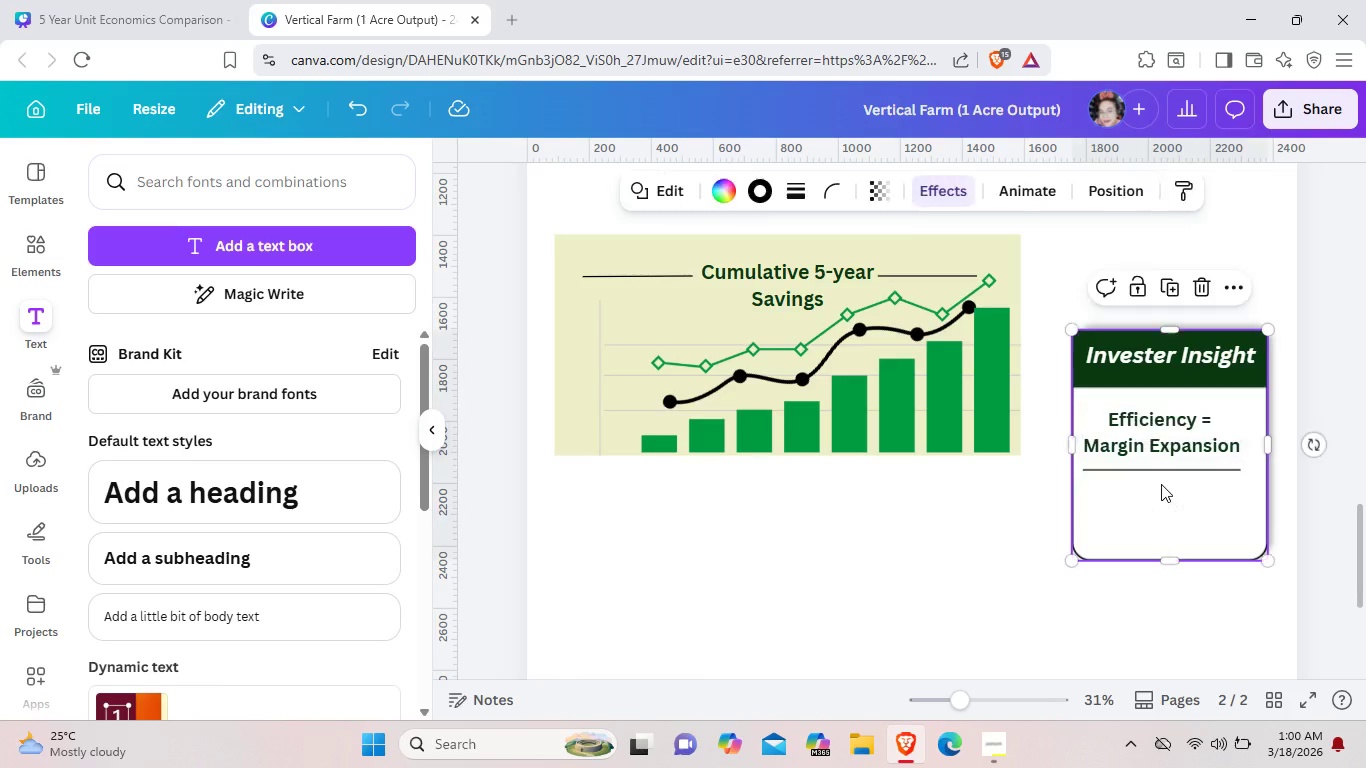 
left_click([1161, 484])
 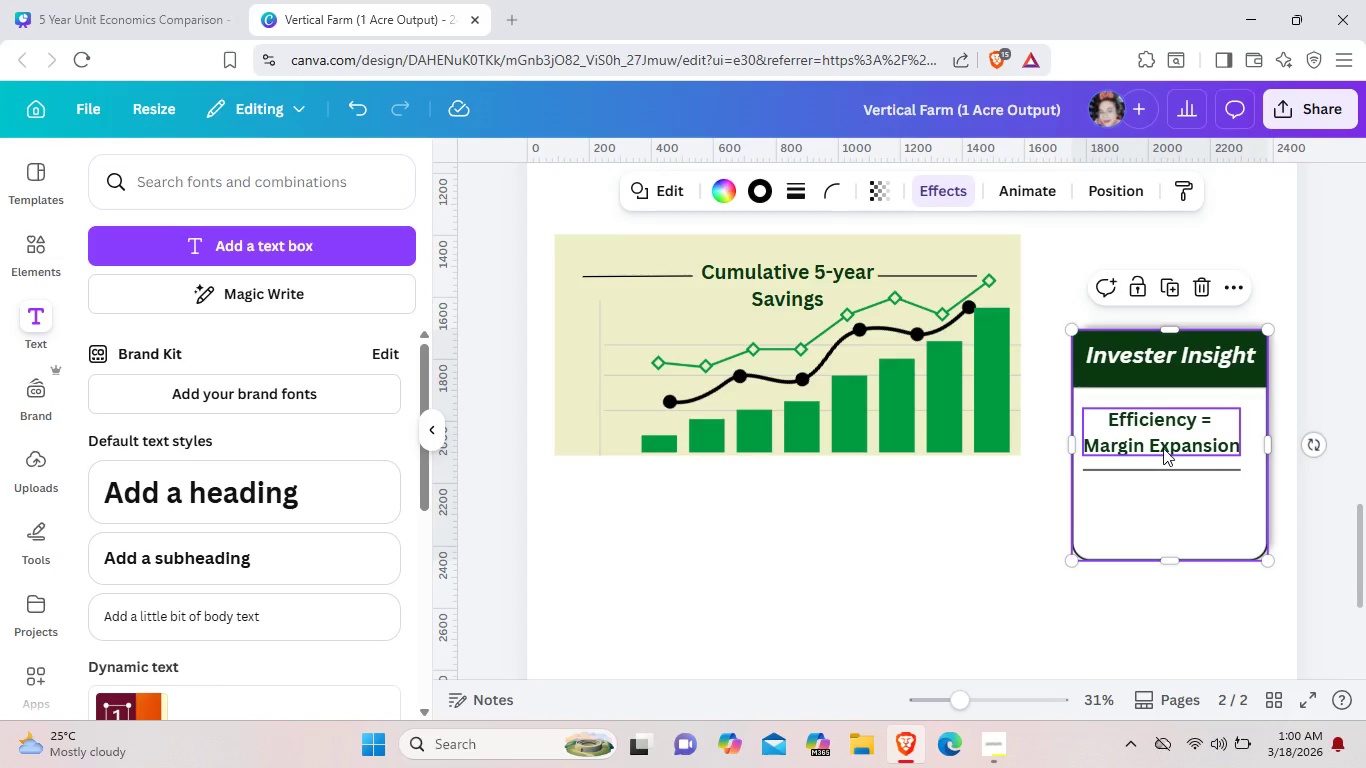 
left_click([1163, 448])
 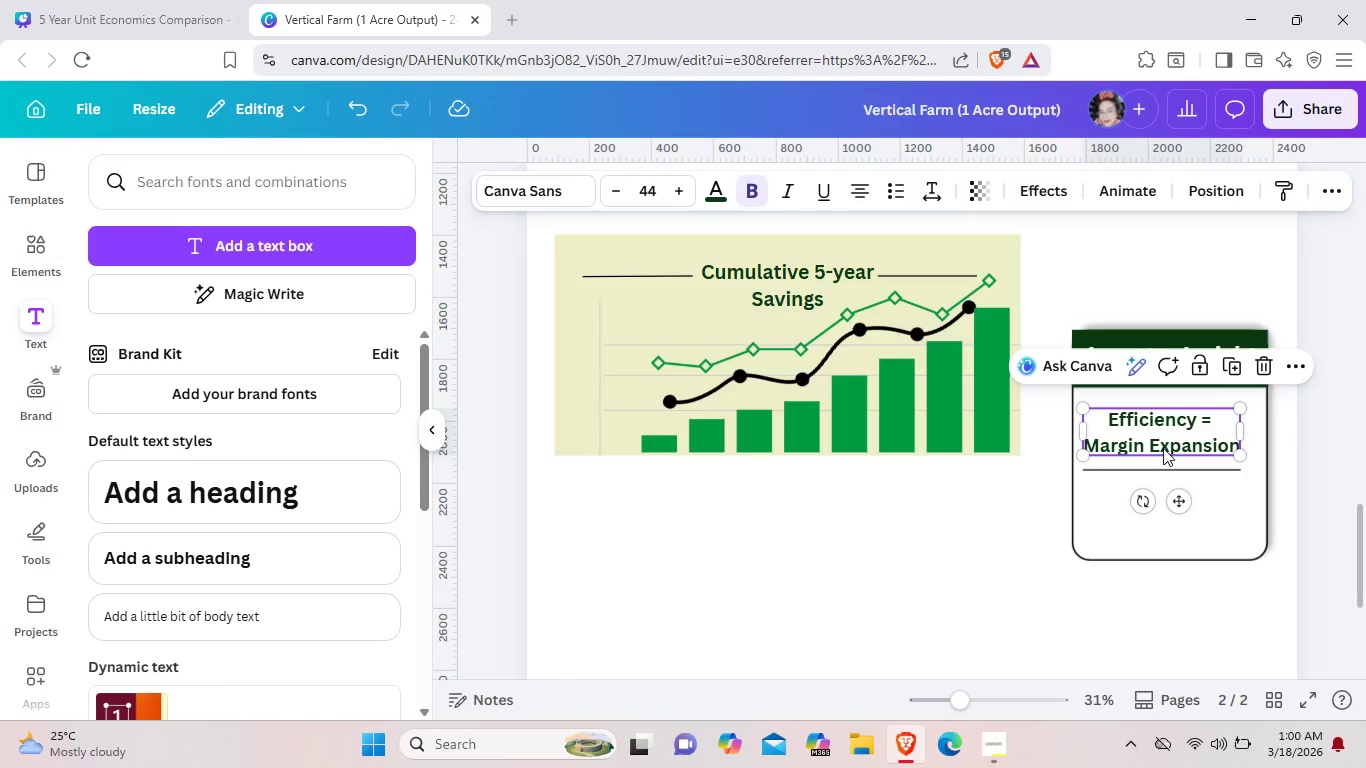 
key(ArrowRight)
 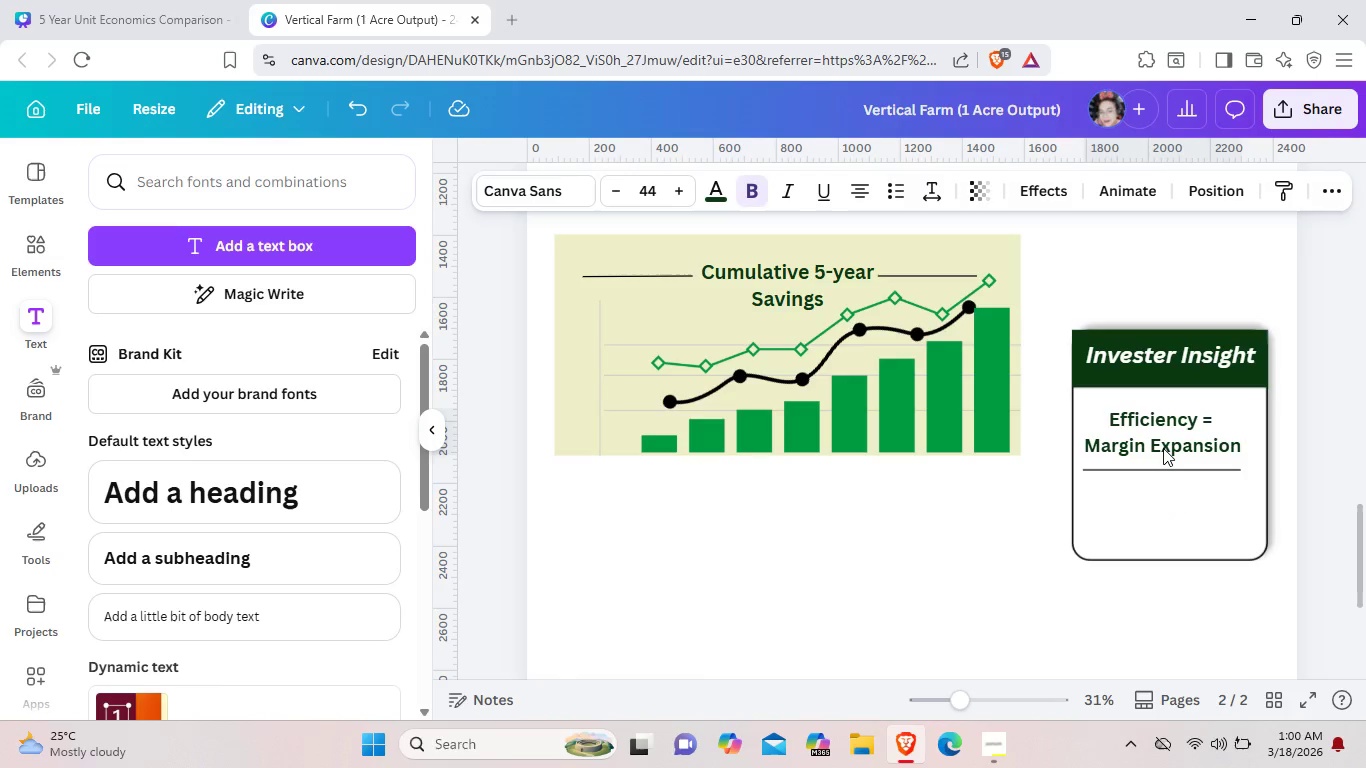 
key(ArrowRight)
 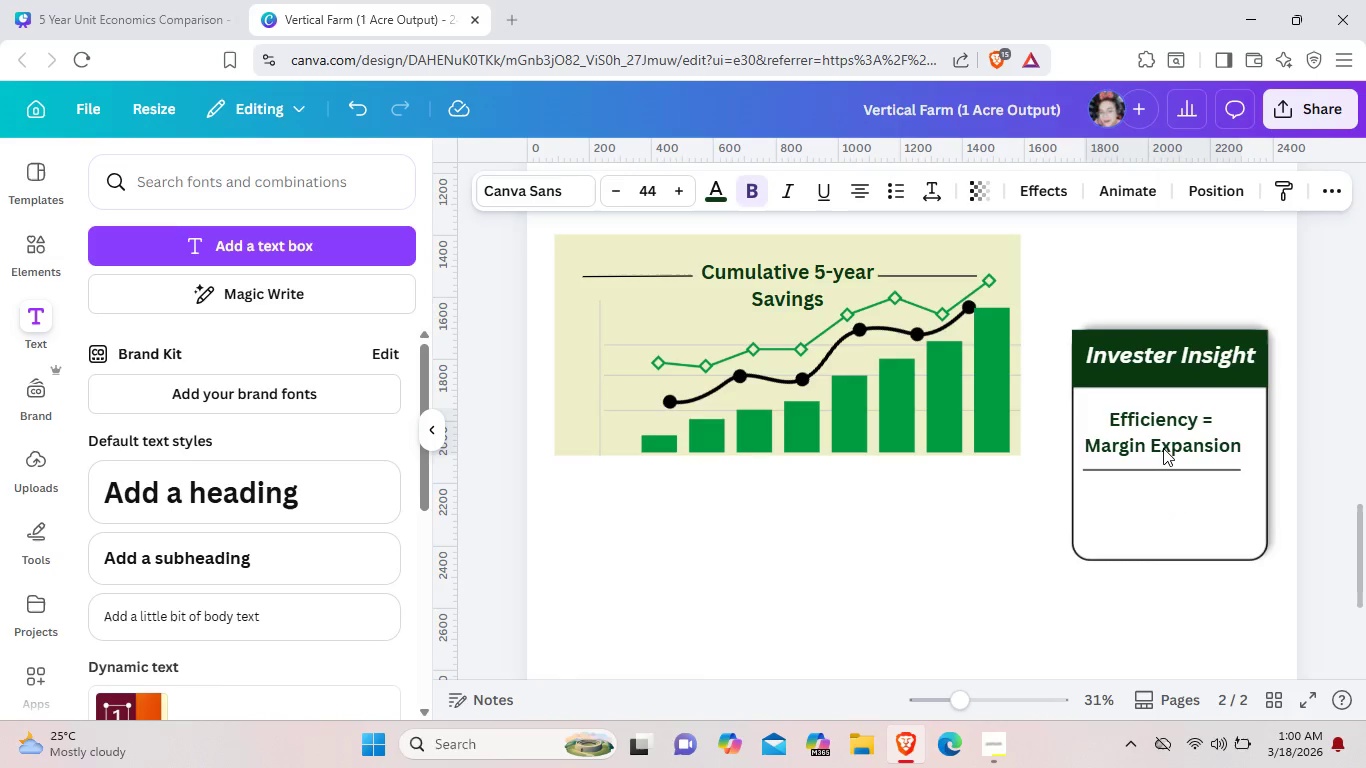 
key(ArrowRight)
 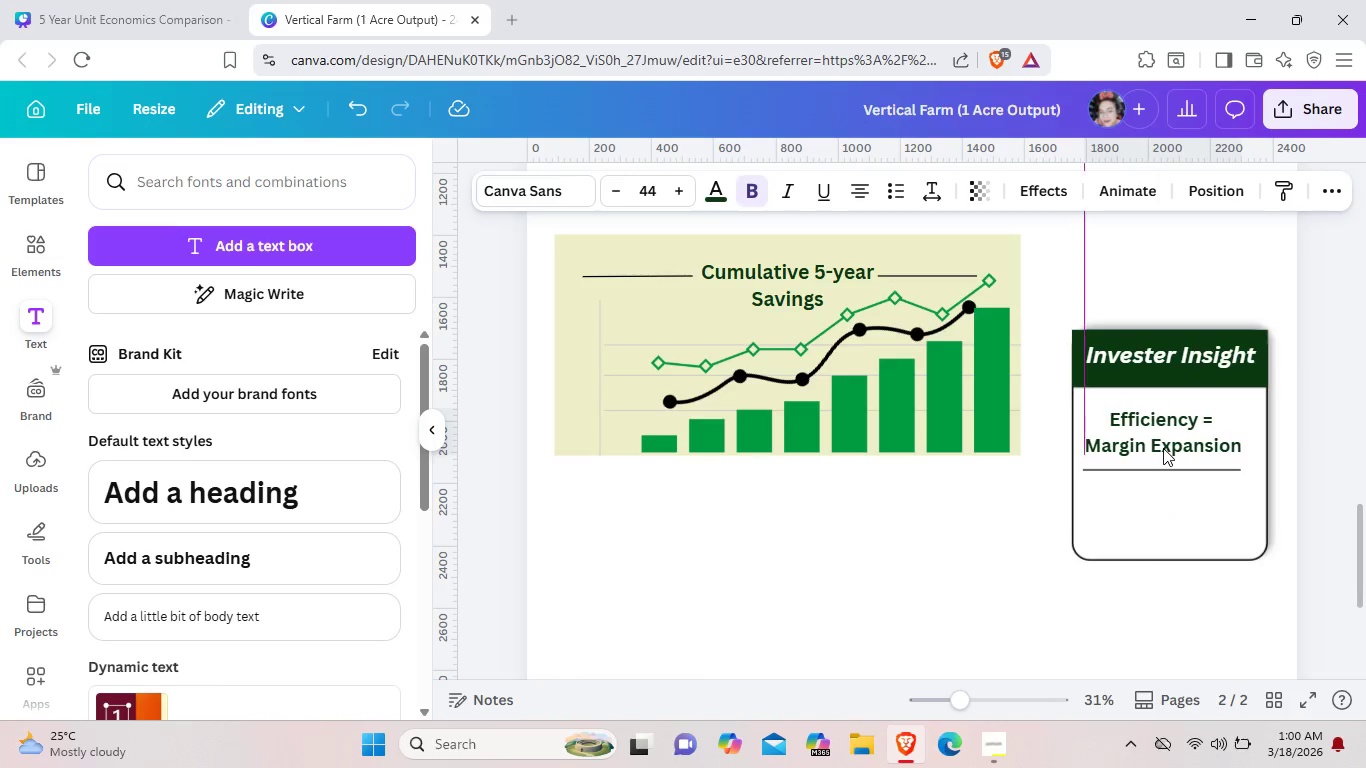 
key(ArrowRight)
 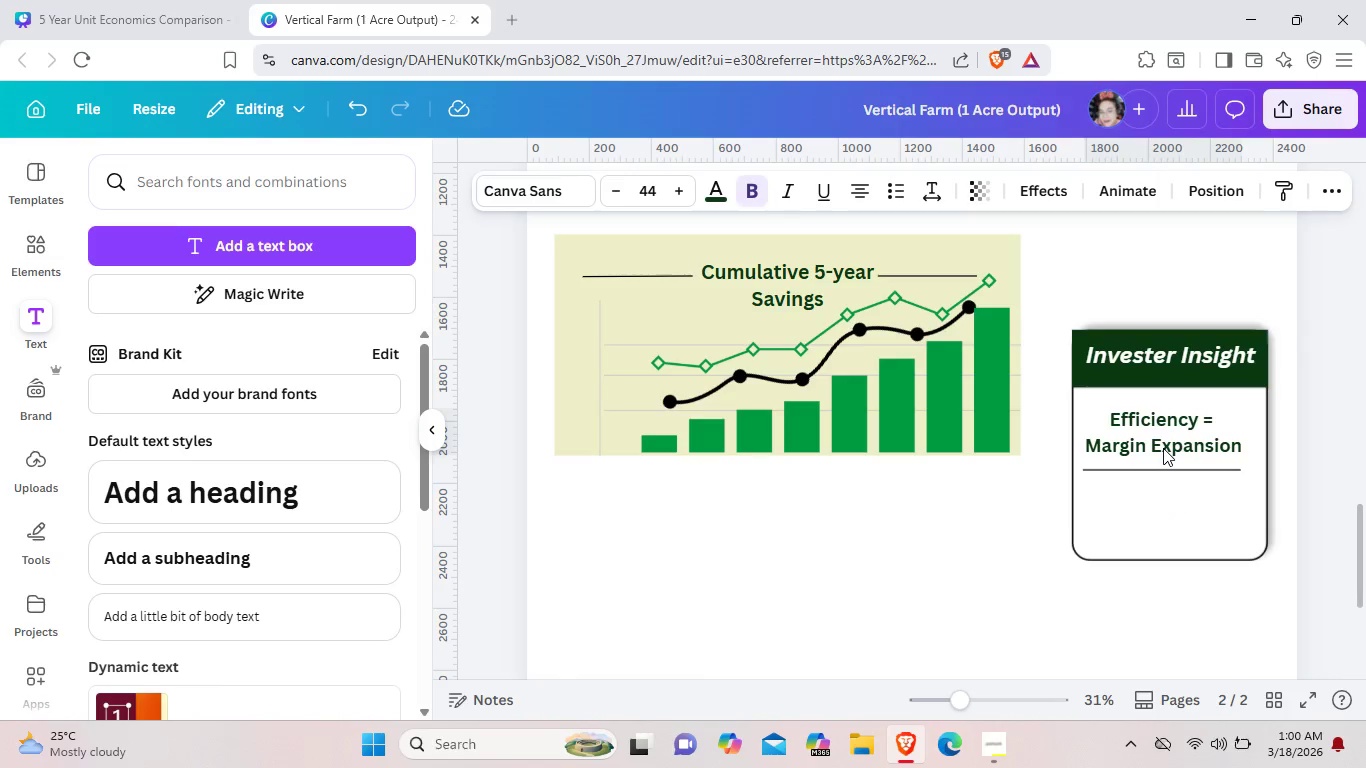 
key(ArrowRight)
 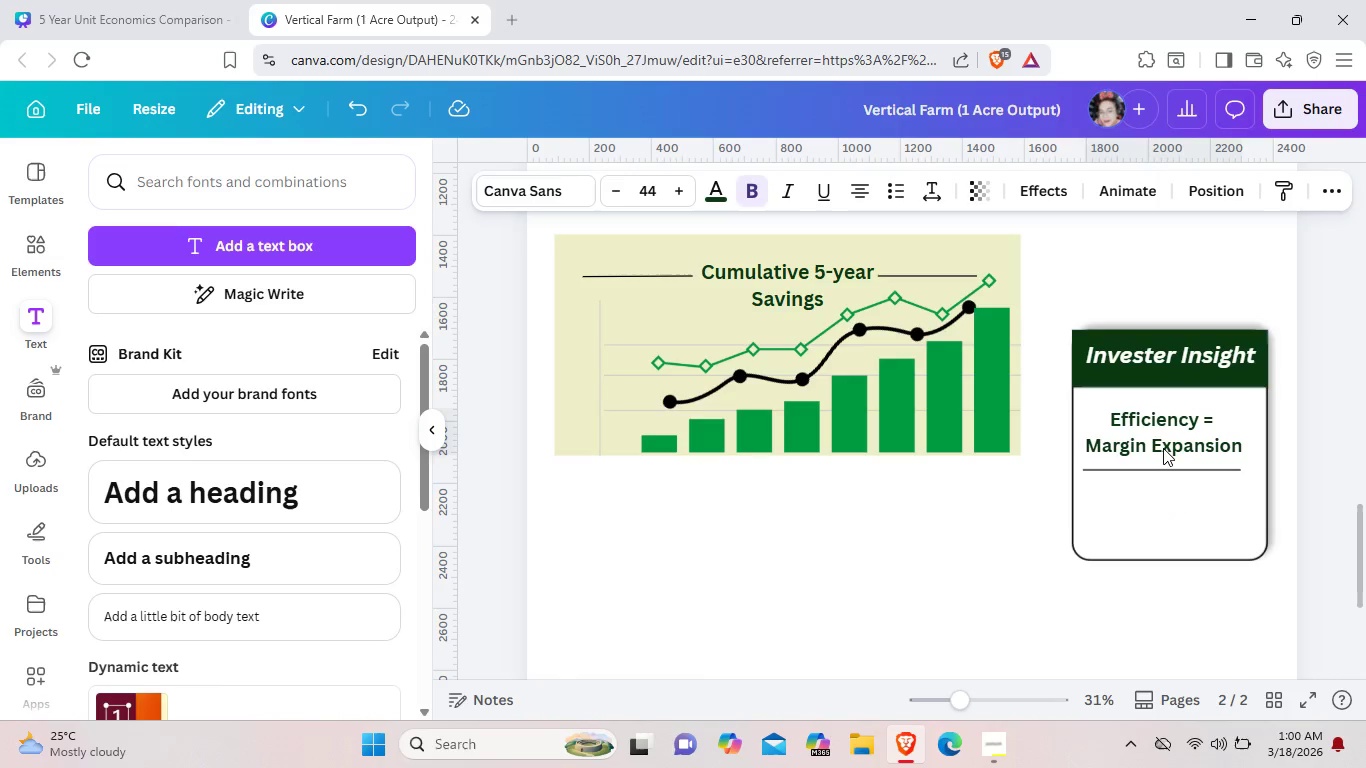 
key(ArrowRight)
 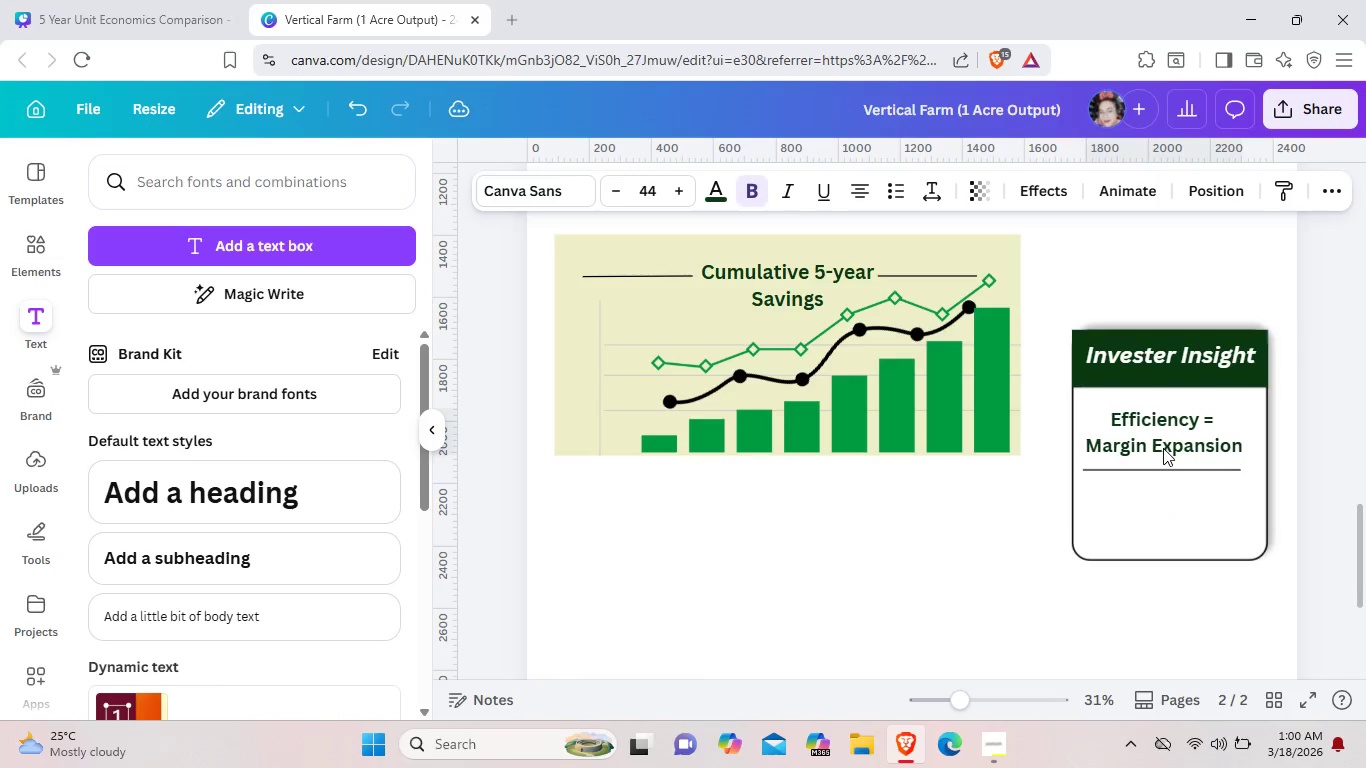 
key(ArrowRight)
 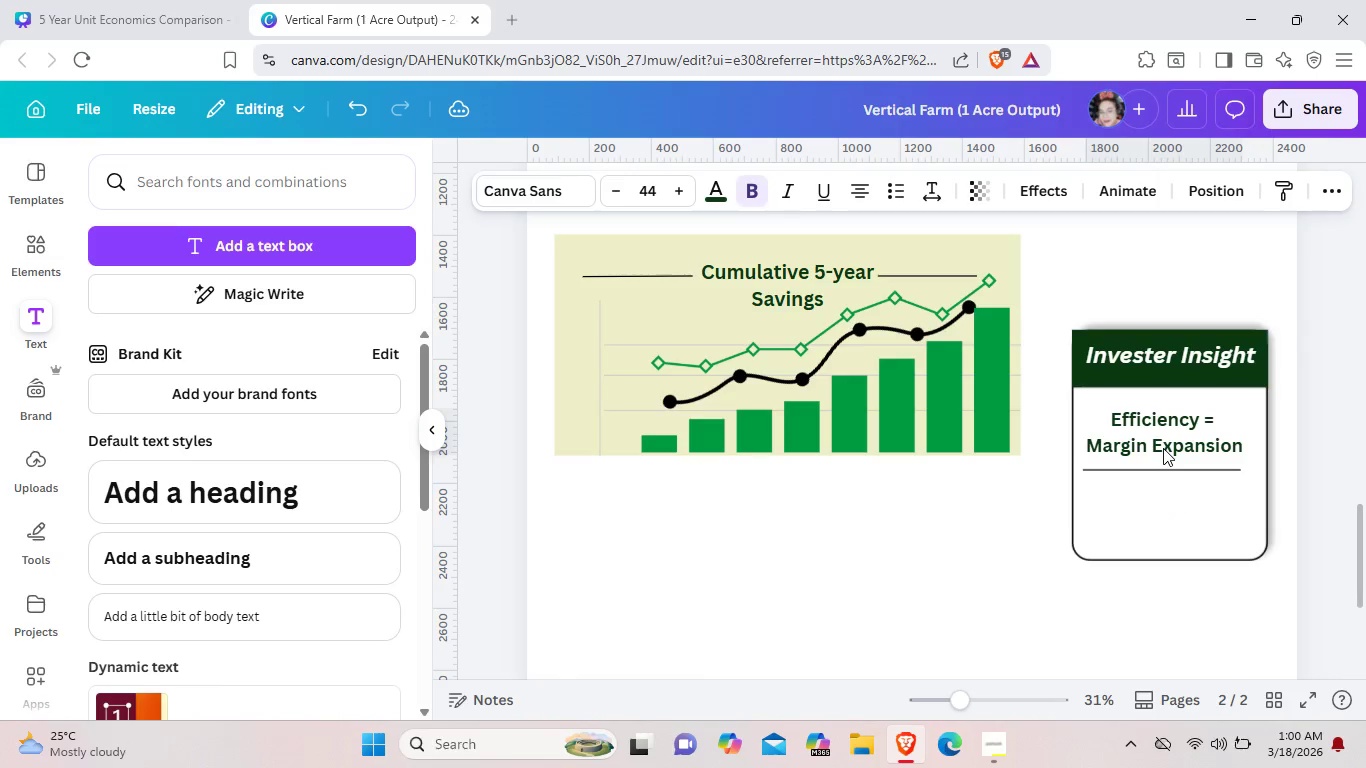 
key(ArrowRight)
 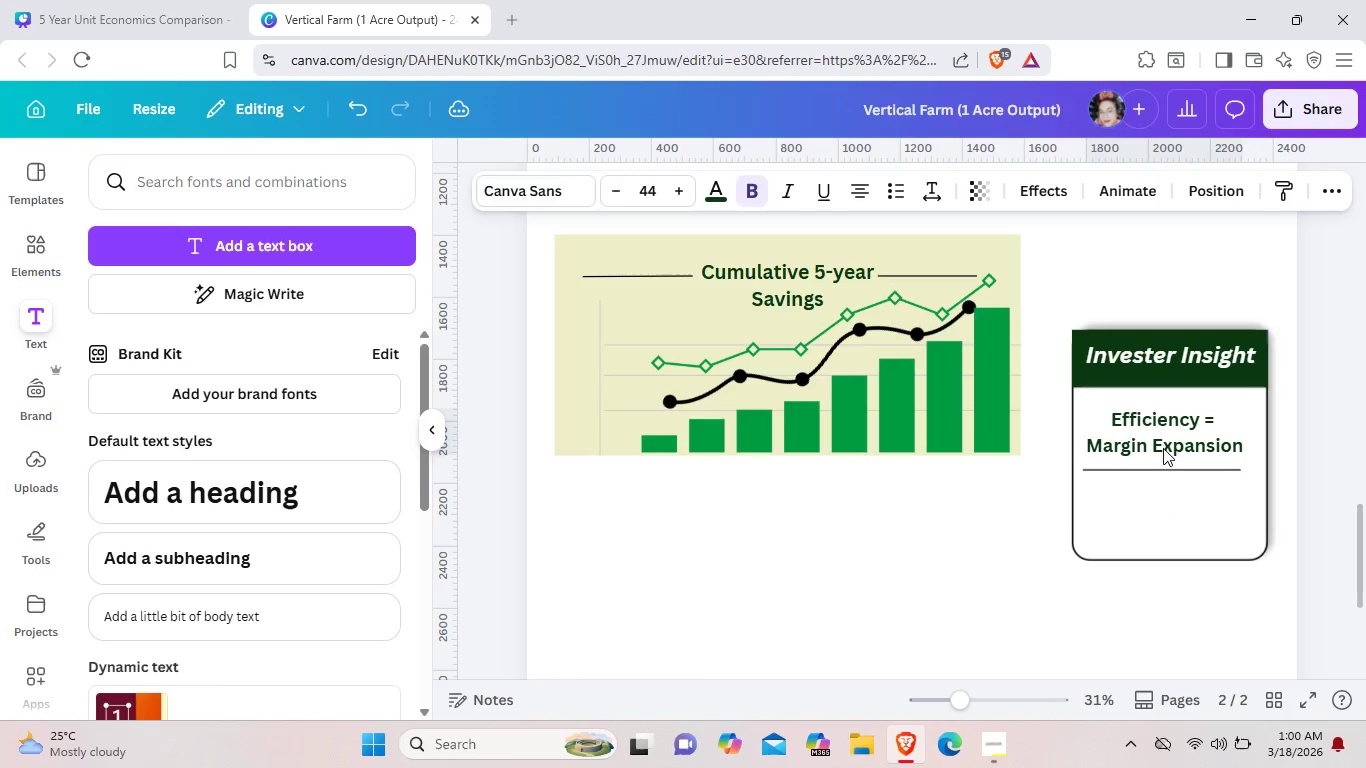 
key(ArrowRight)
 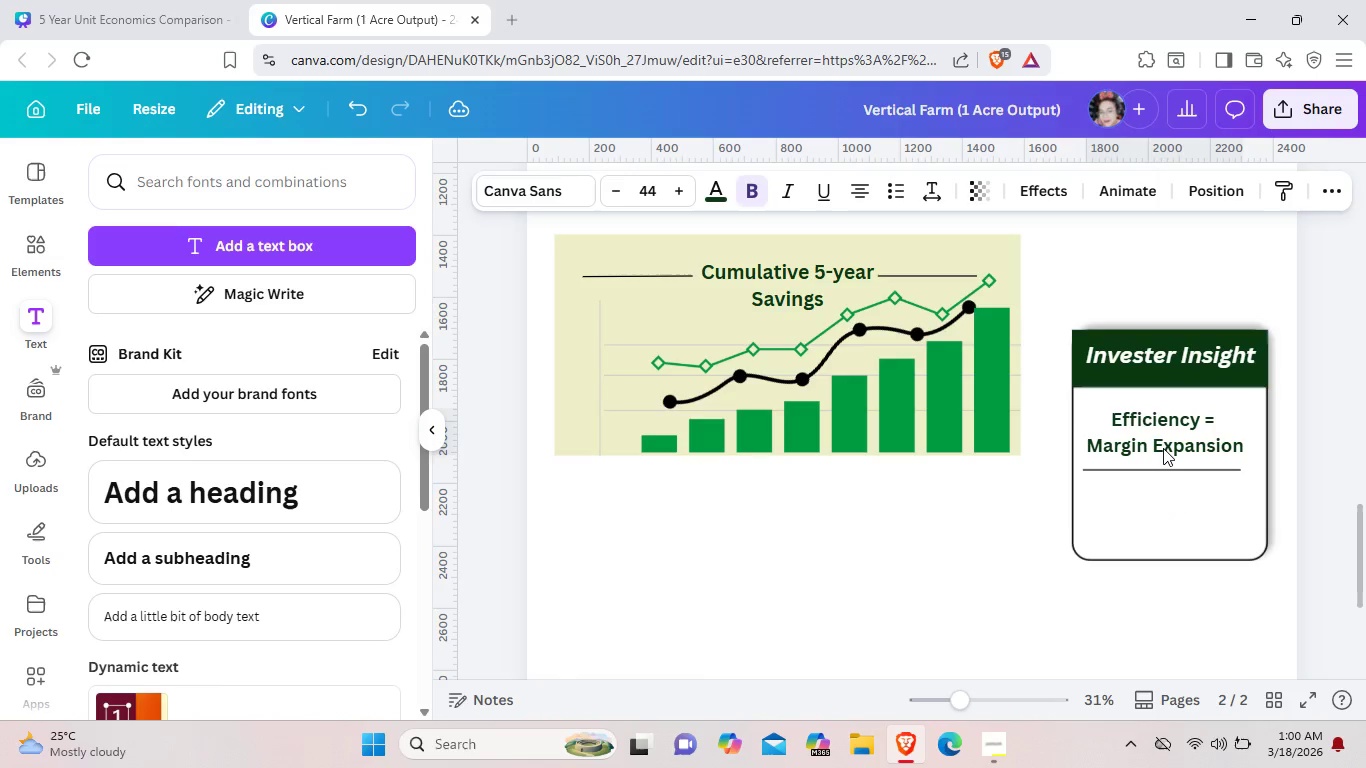 
key(ArrowRight)
 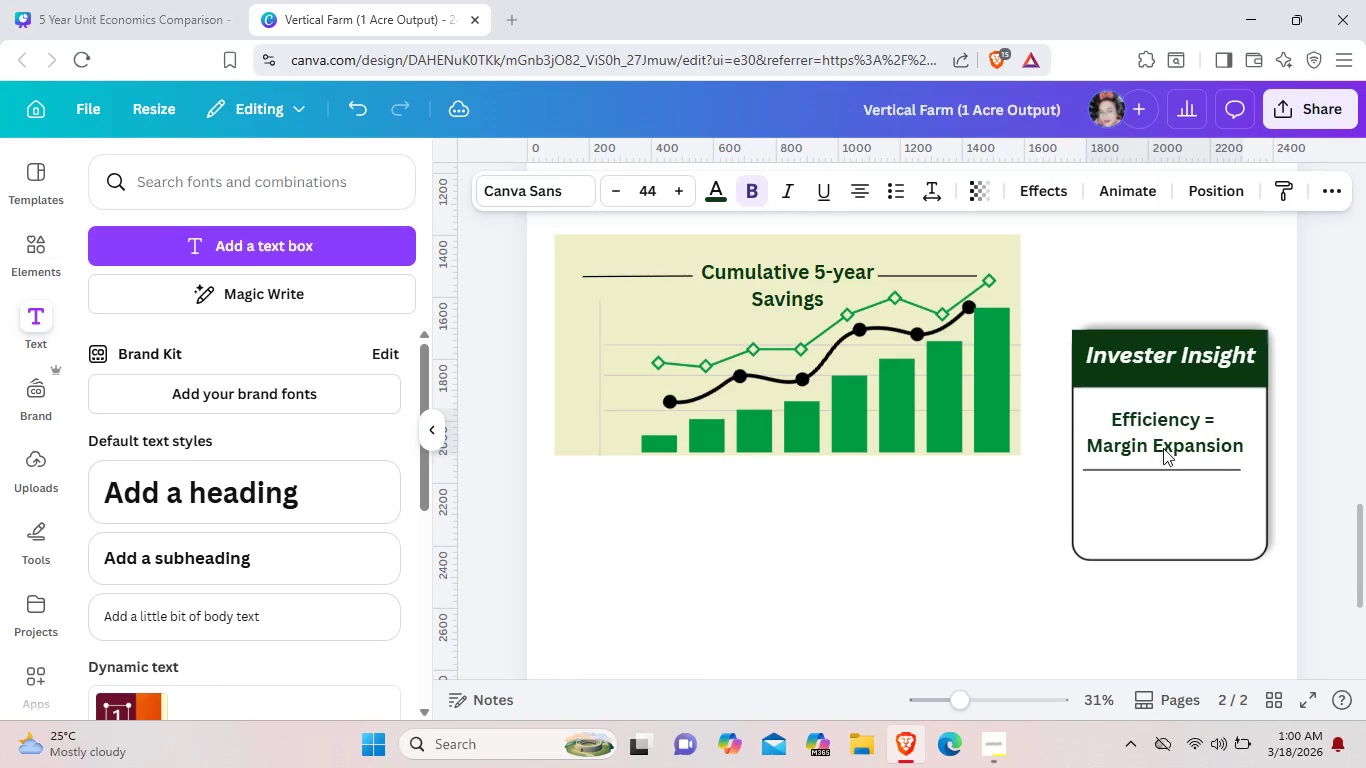 
key(ArrowRight)
 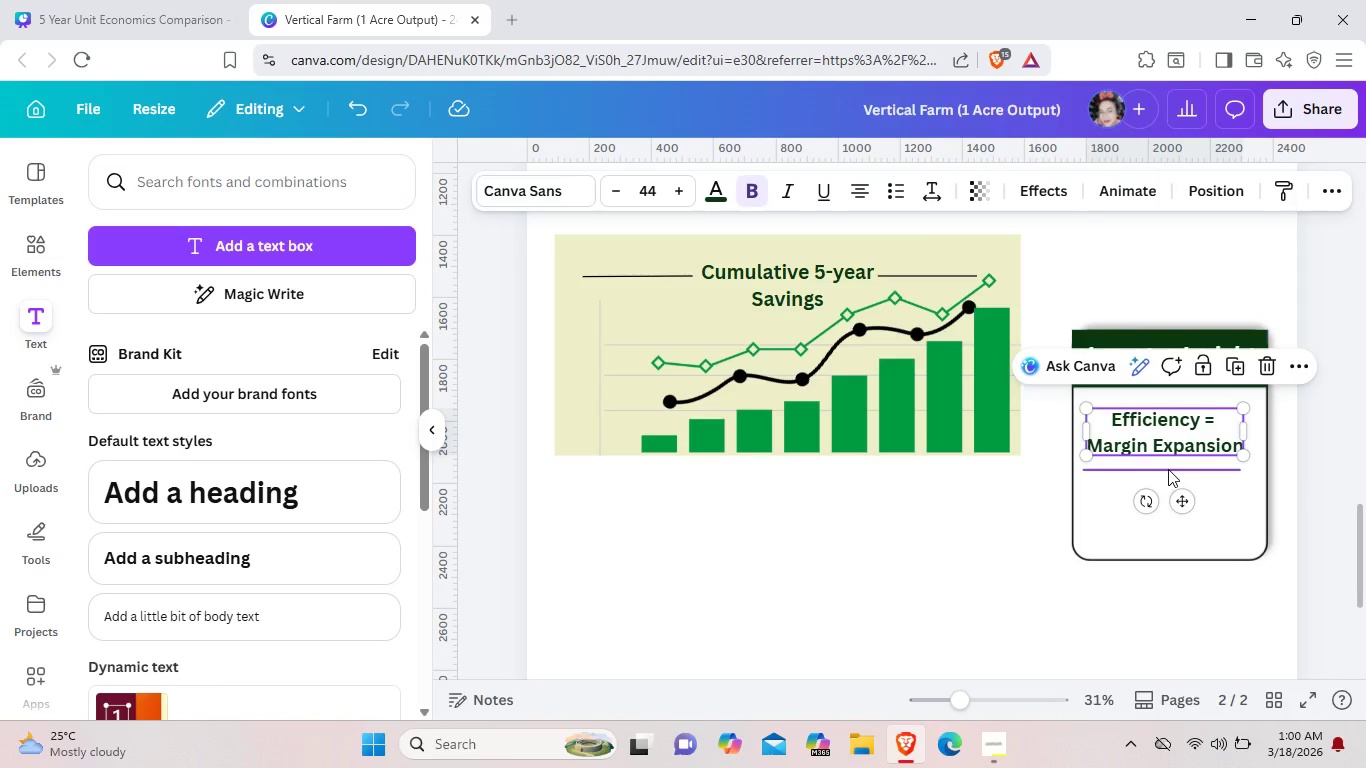 
left_click([1168, 469])
 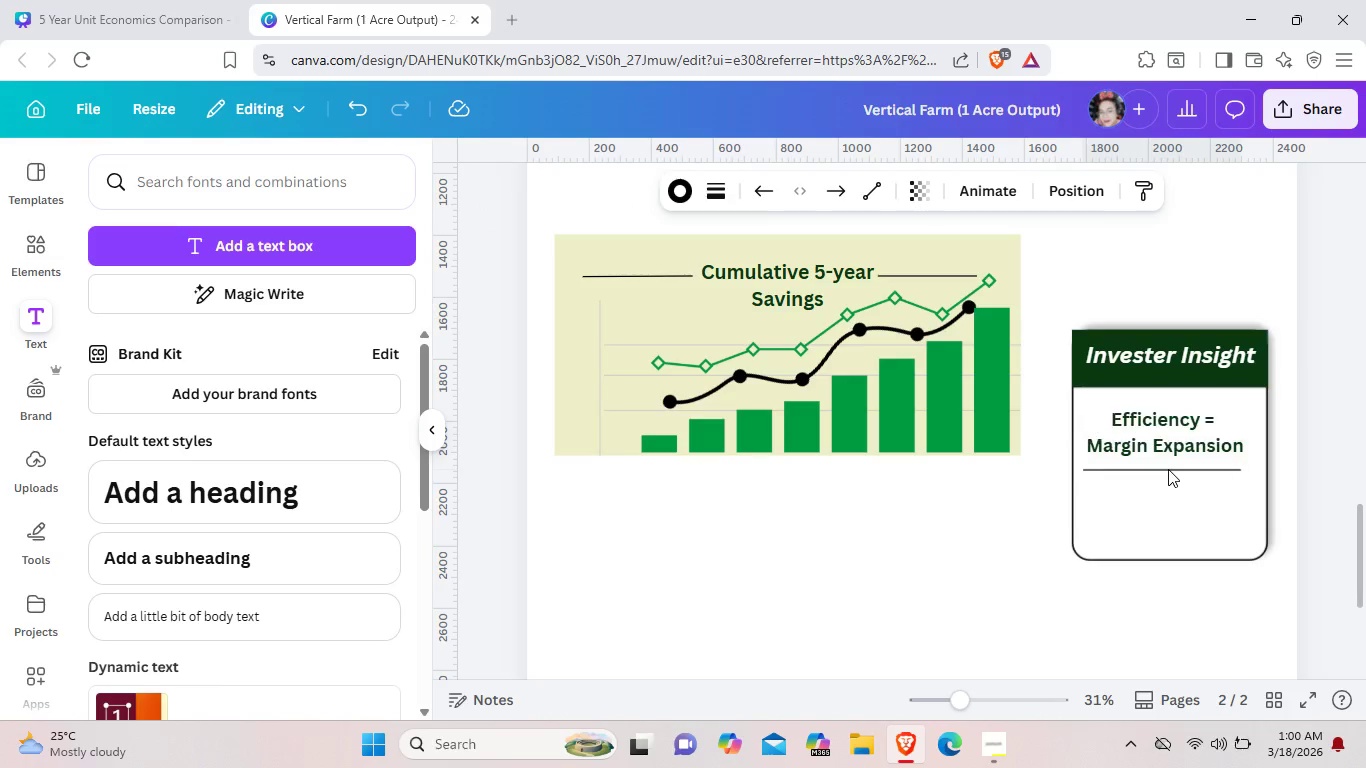 
key(ArrowRight)
 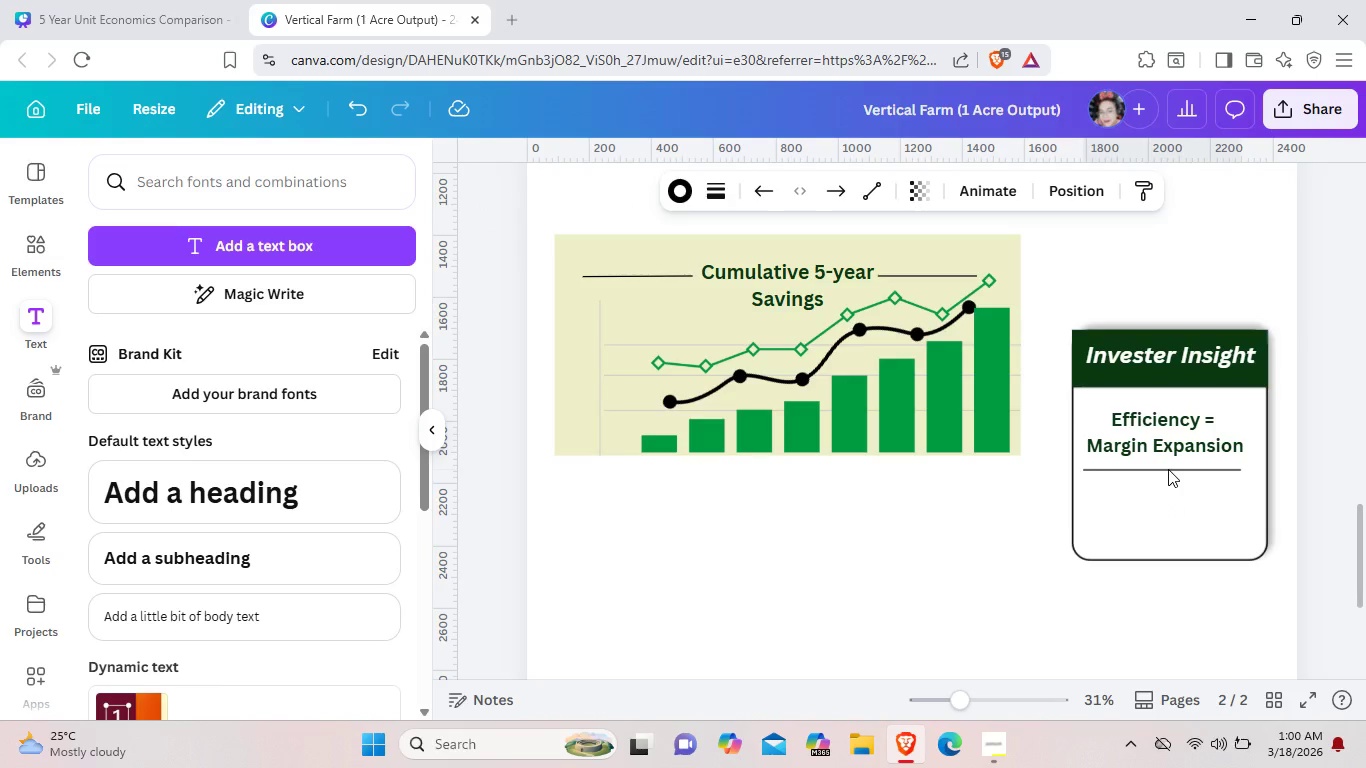 
key(ArrowRight)
 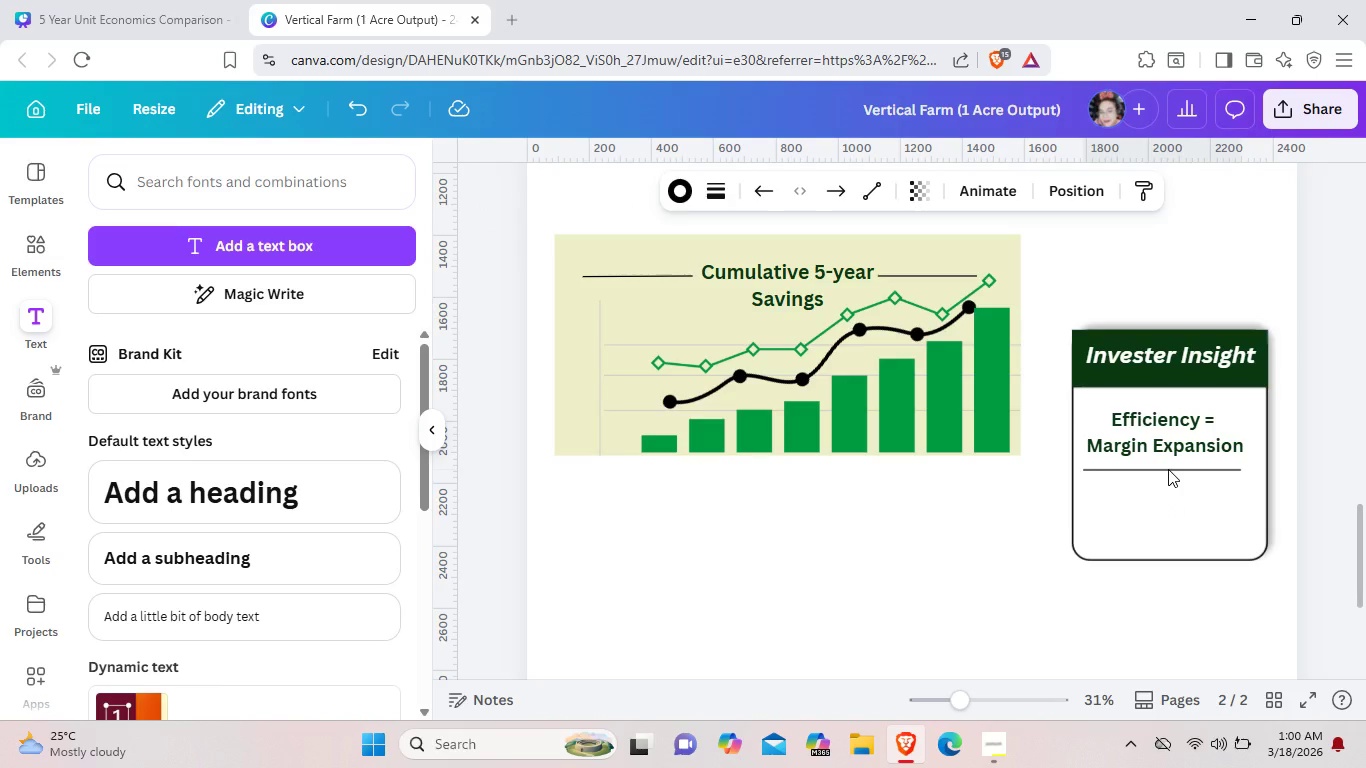 
key(ArrowRight)
 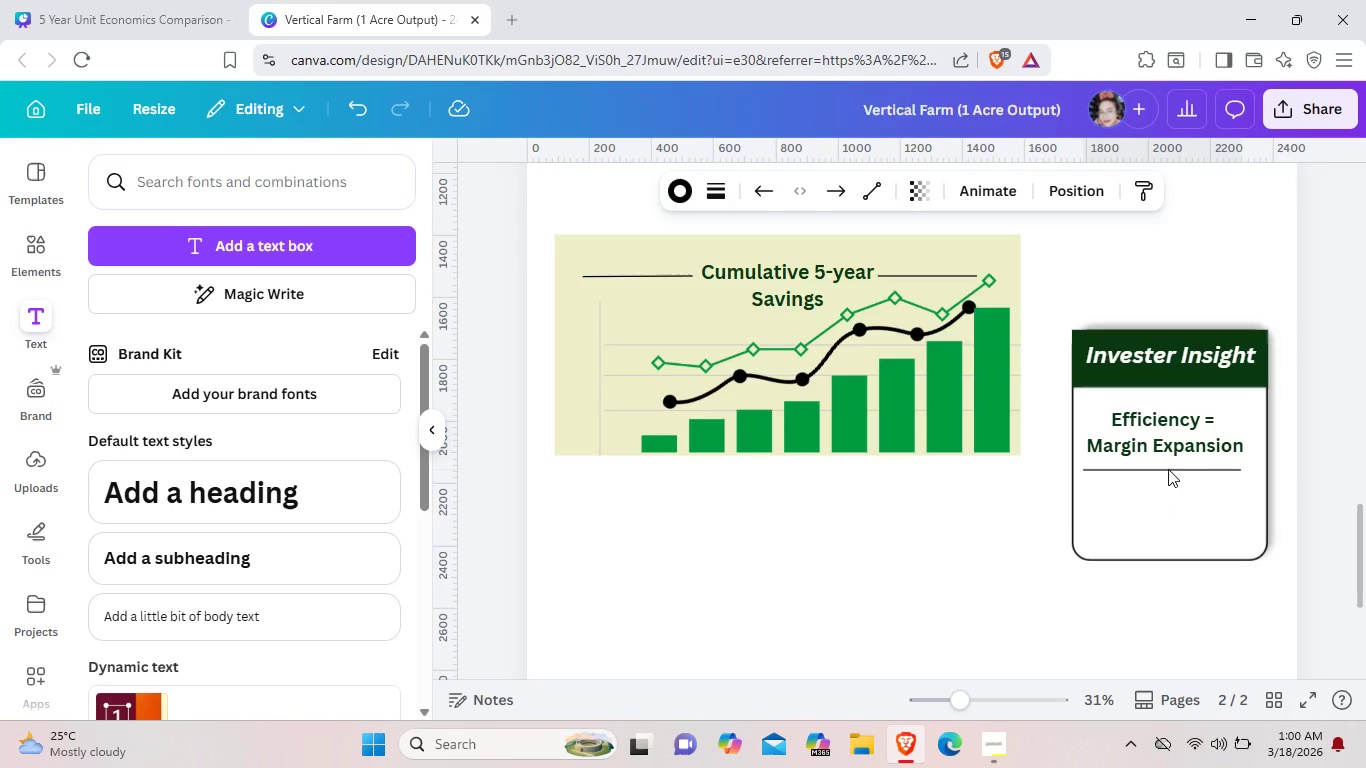 
key(ArrowRight)
 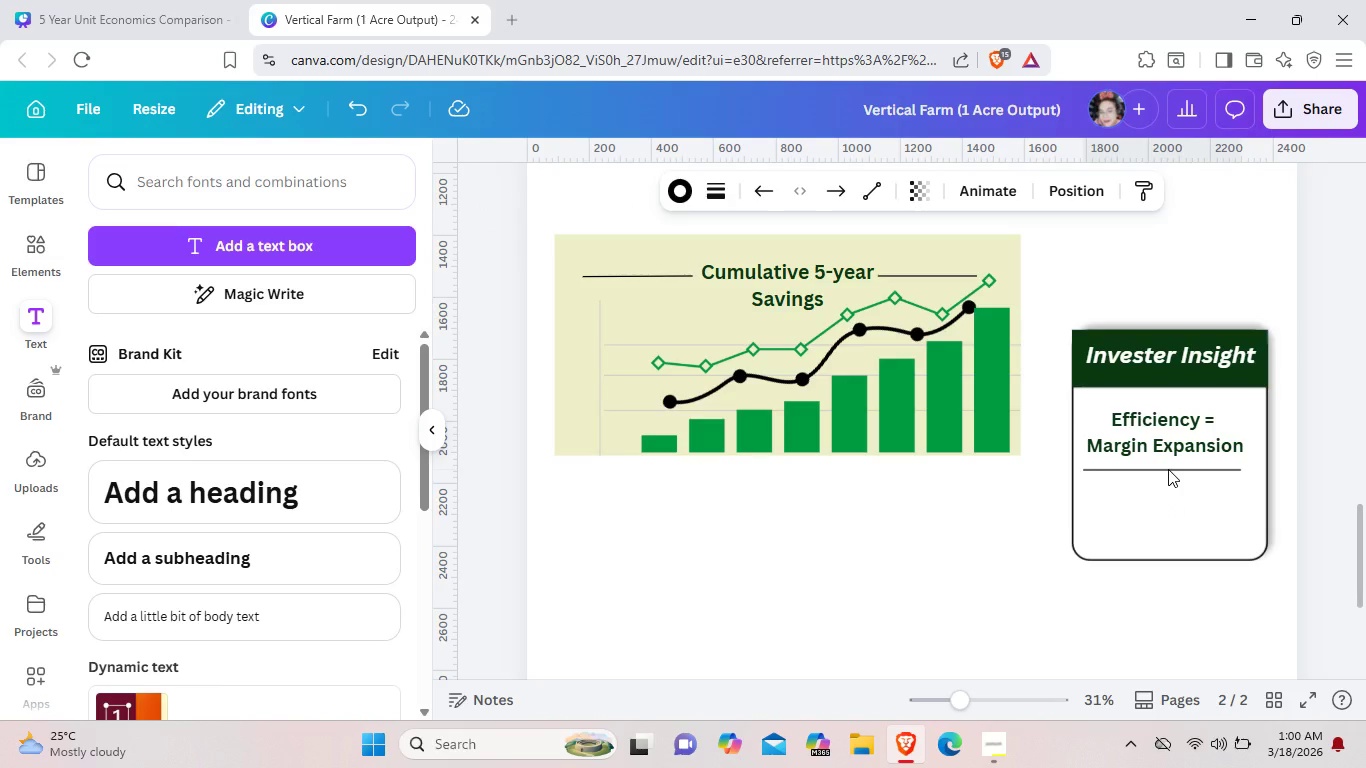 
key(ArrowRight)
 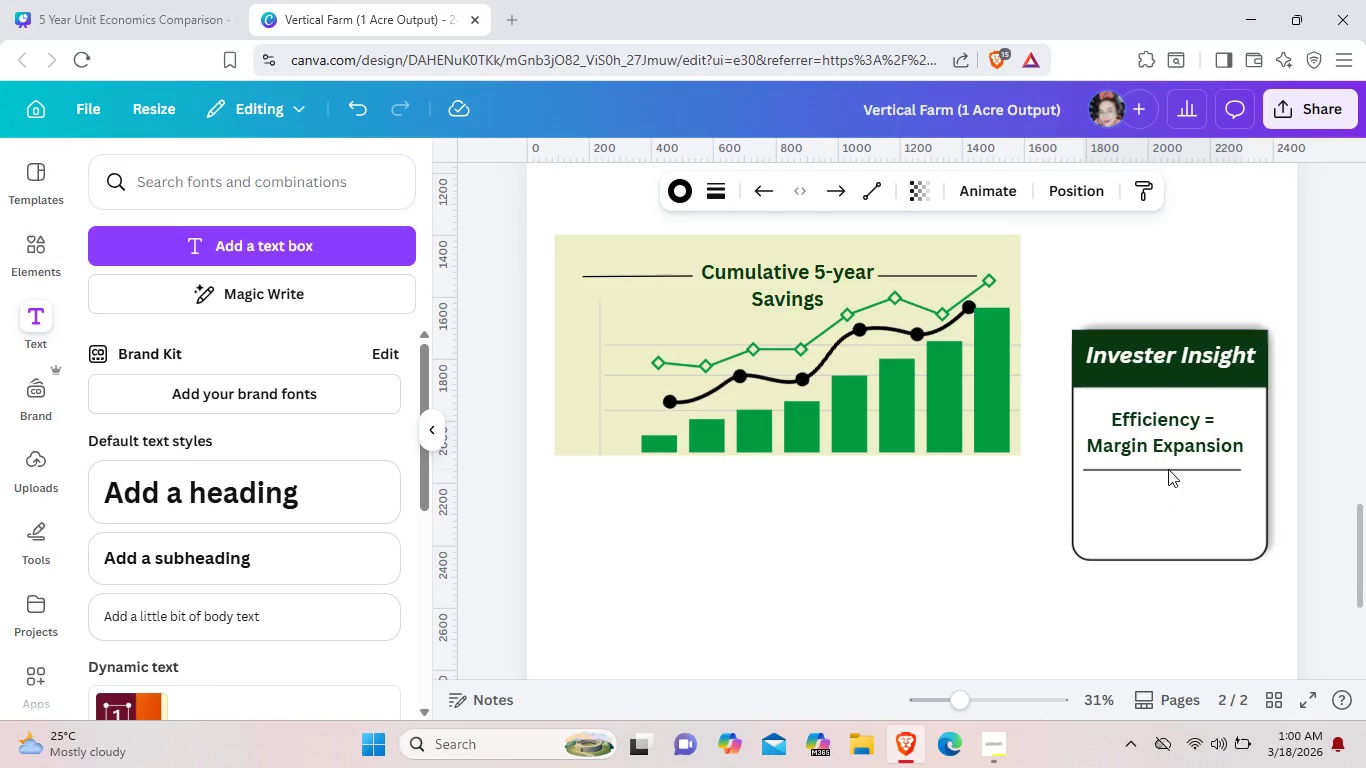 
key(ArrowRight)
 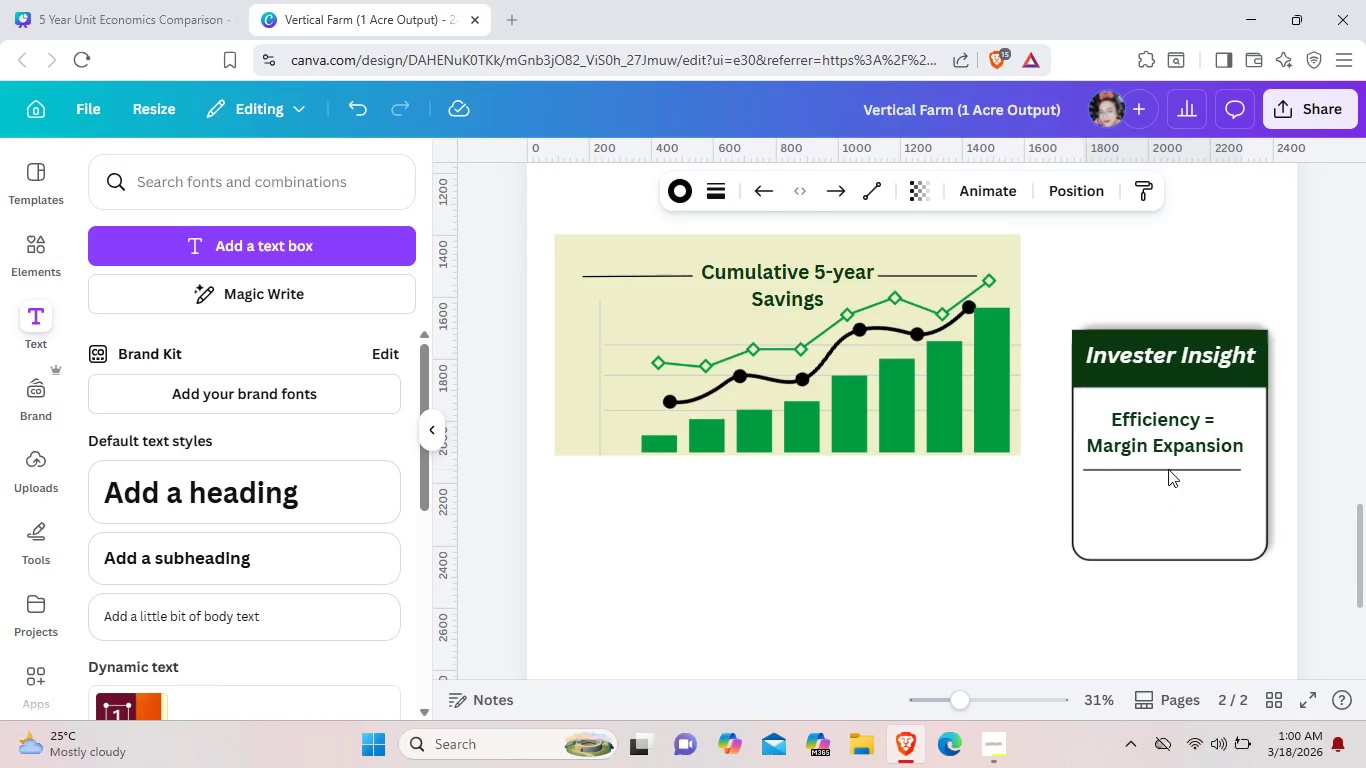 
key(ArrowRight)
 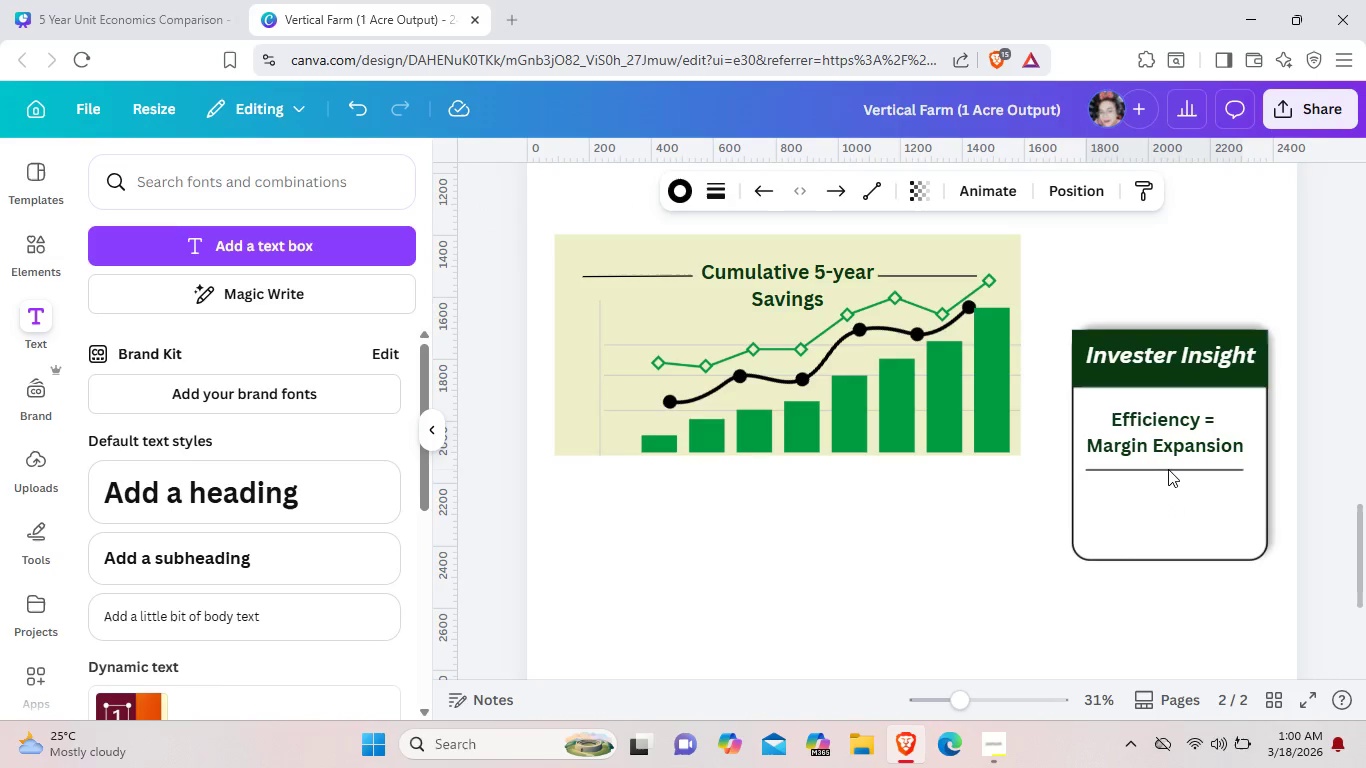 
key(ArrowRight)
 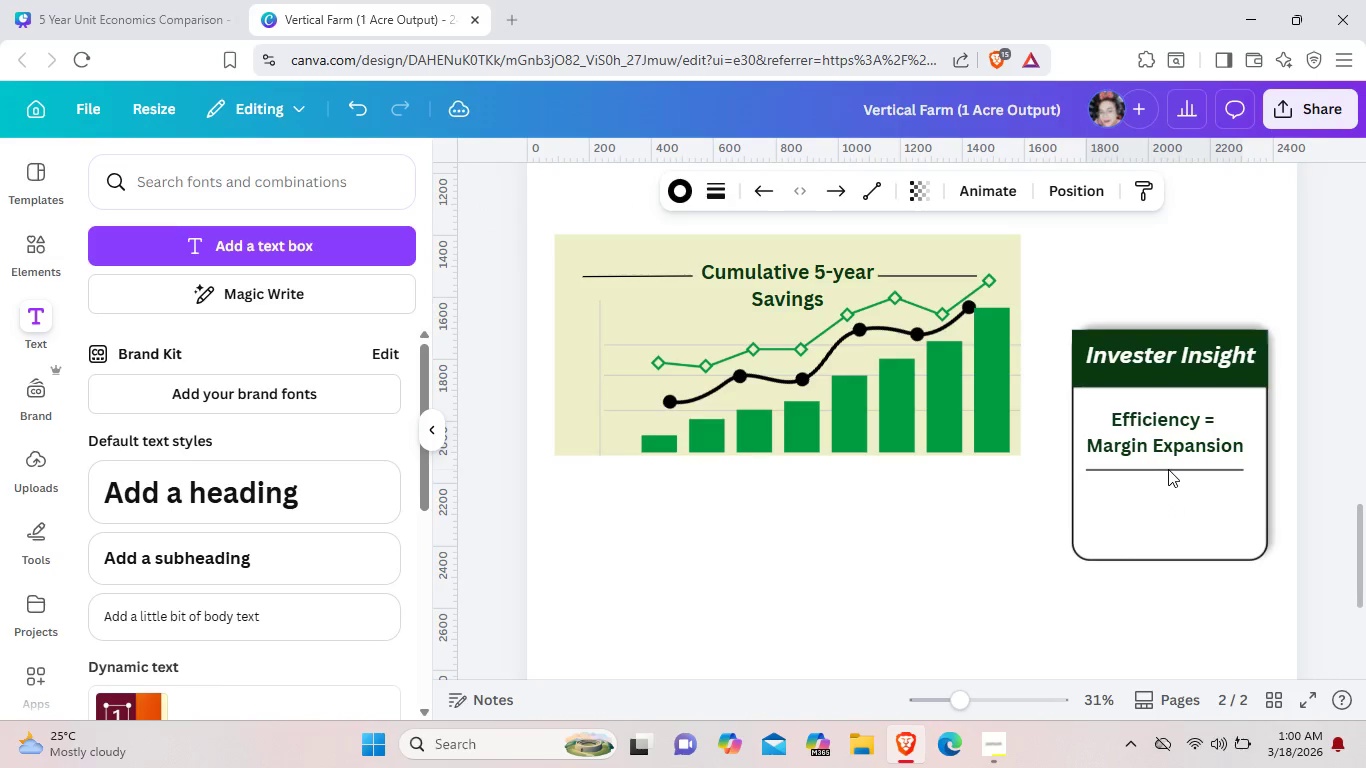 
key(ArrowRight)
 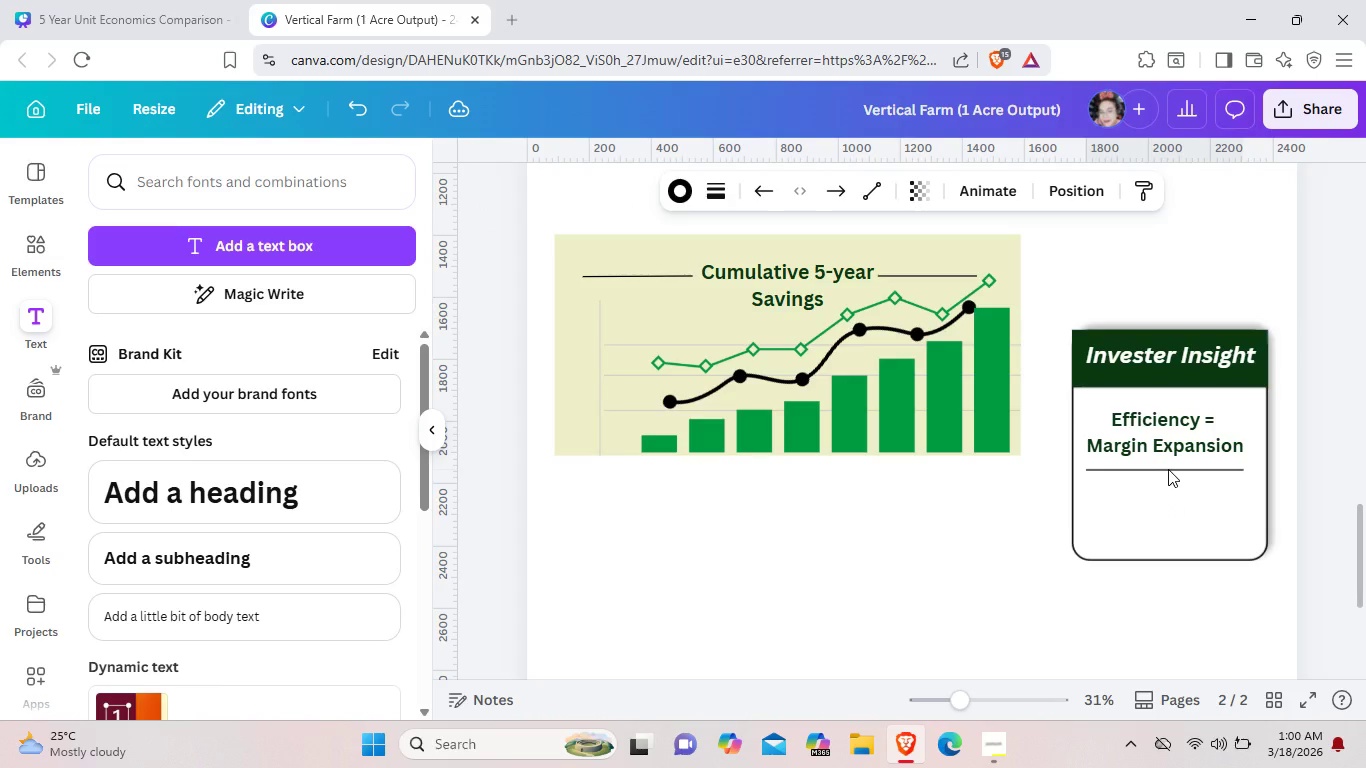 
key(ArrowRight)
 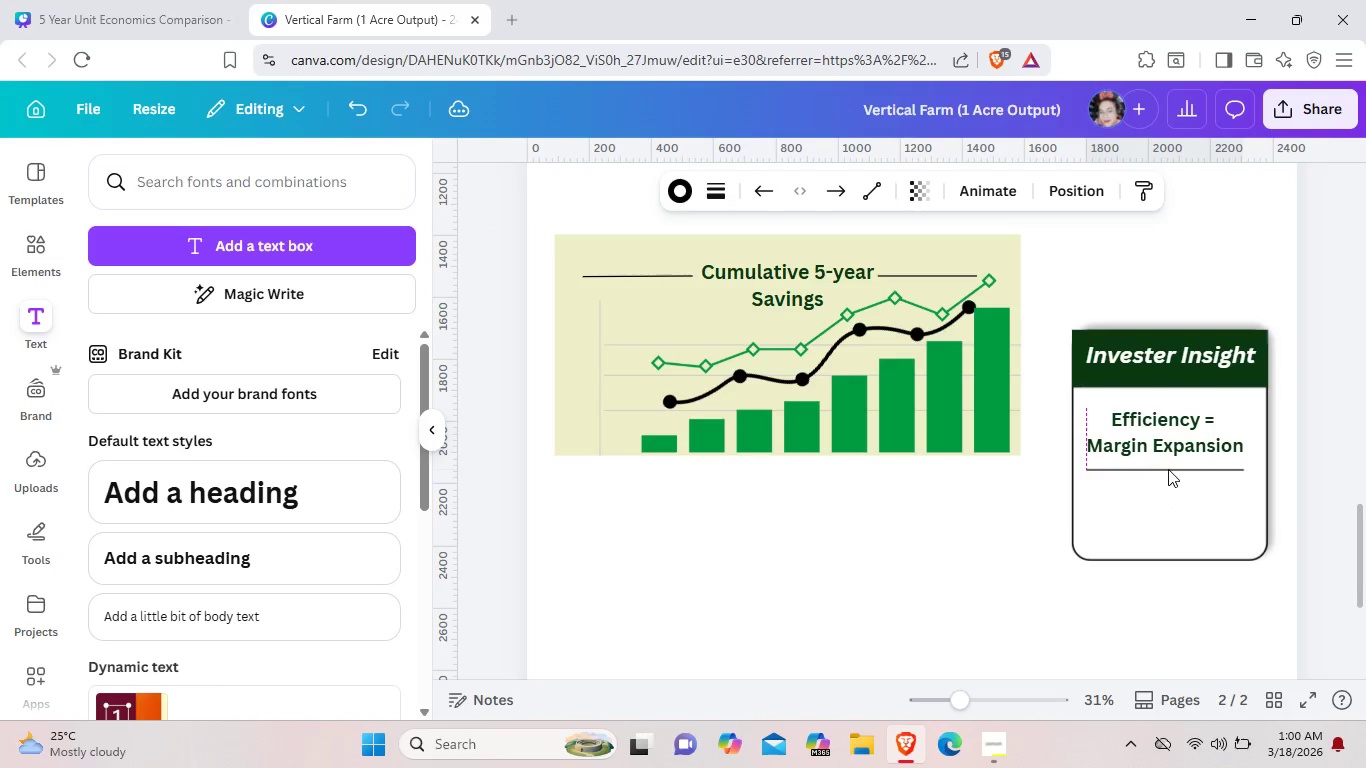 
key(ArrowRight)
 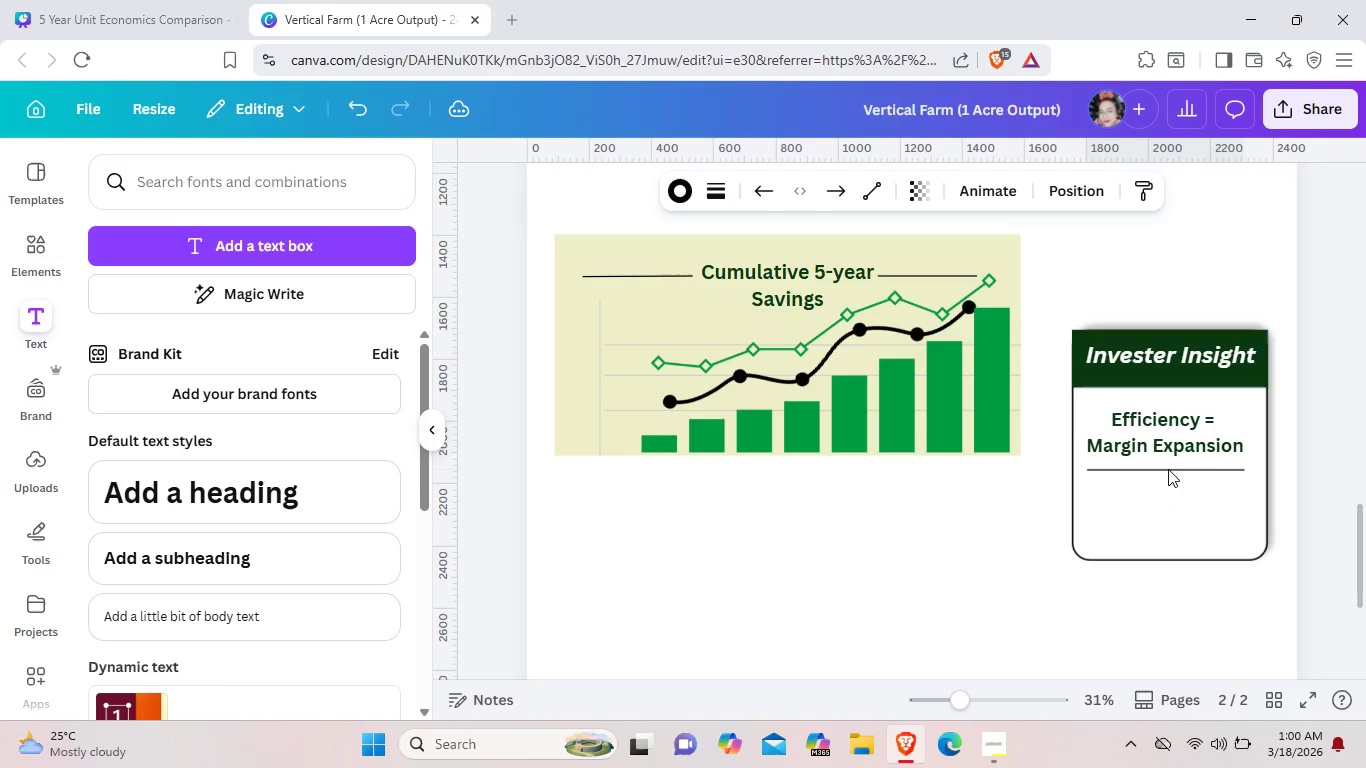 
key(ArrowRight)
 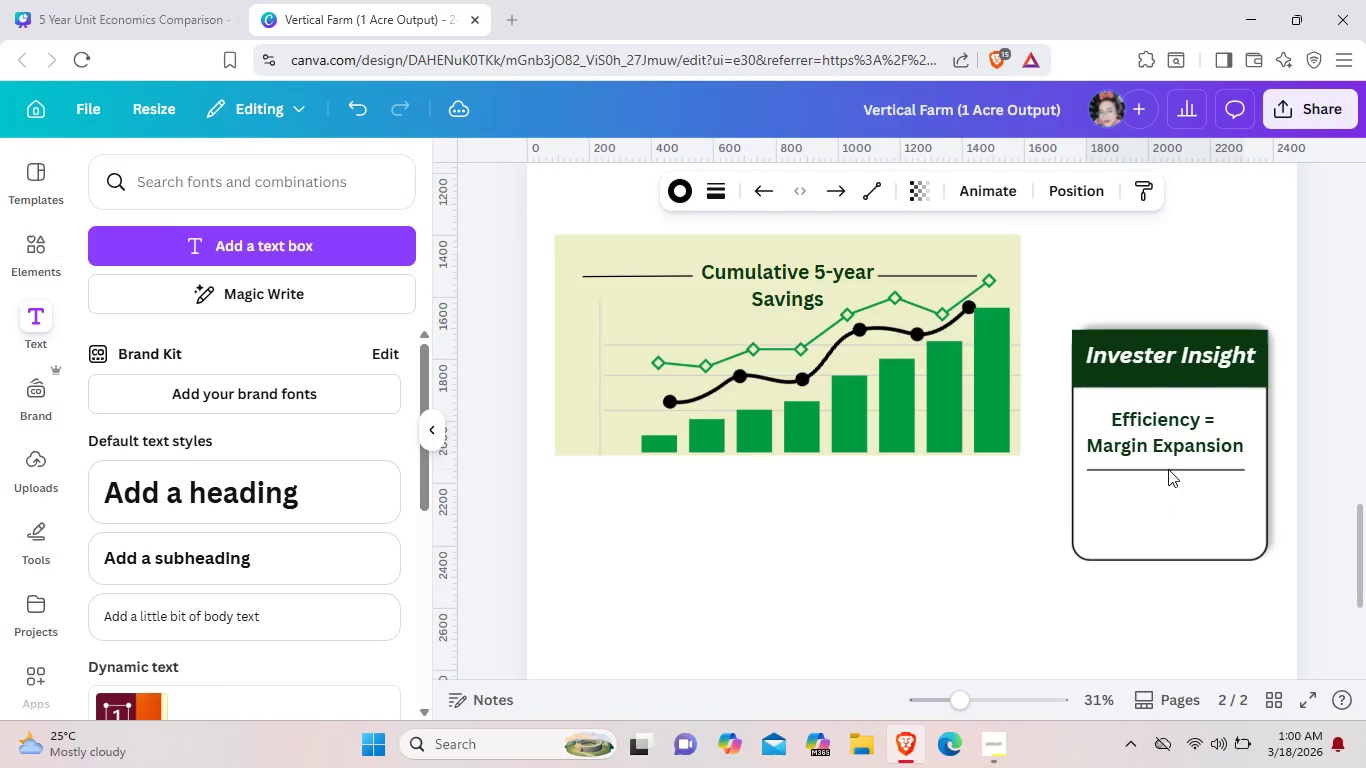 
key(ArrowRight)
 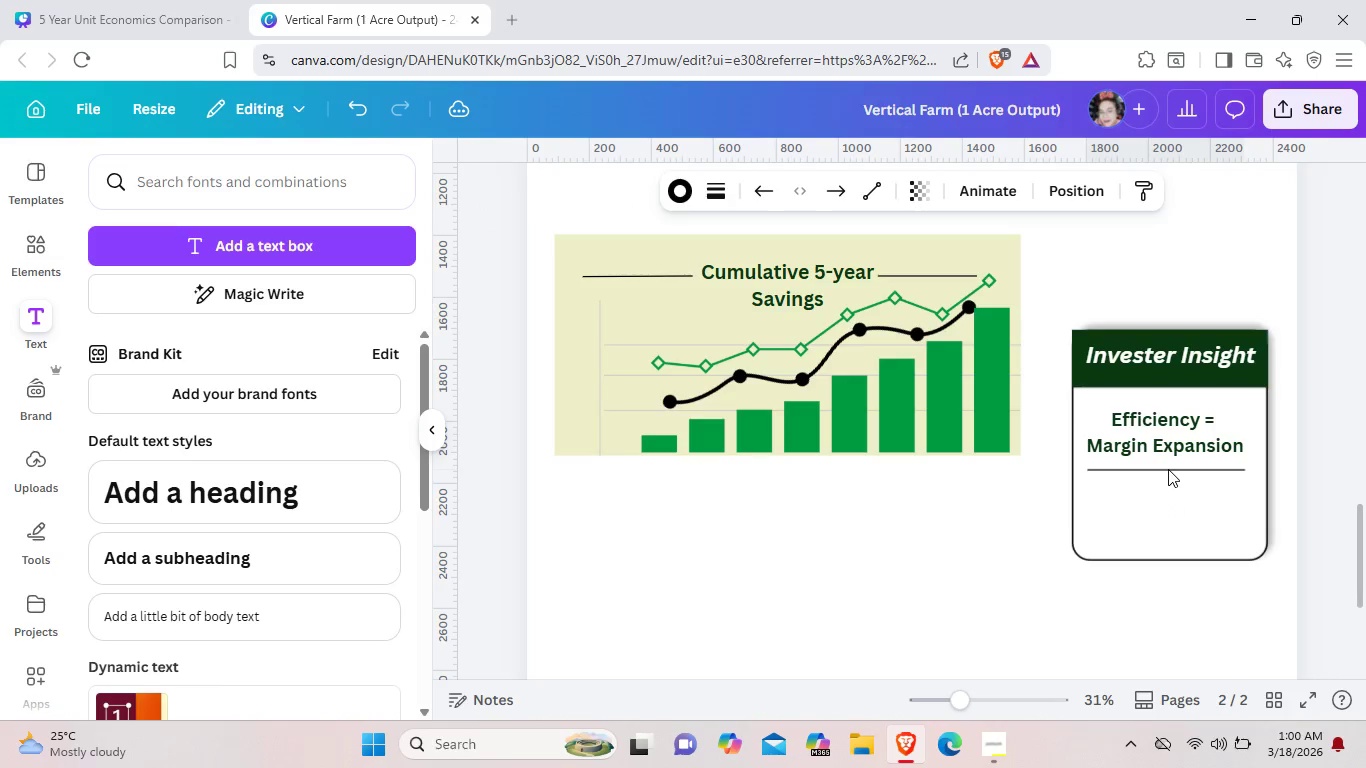 
key(ArrowRight)
 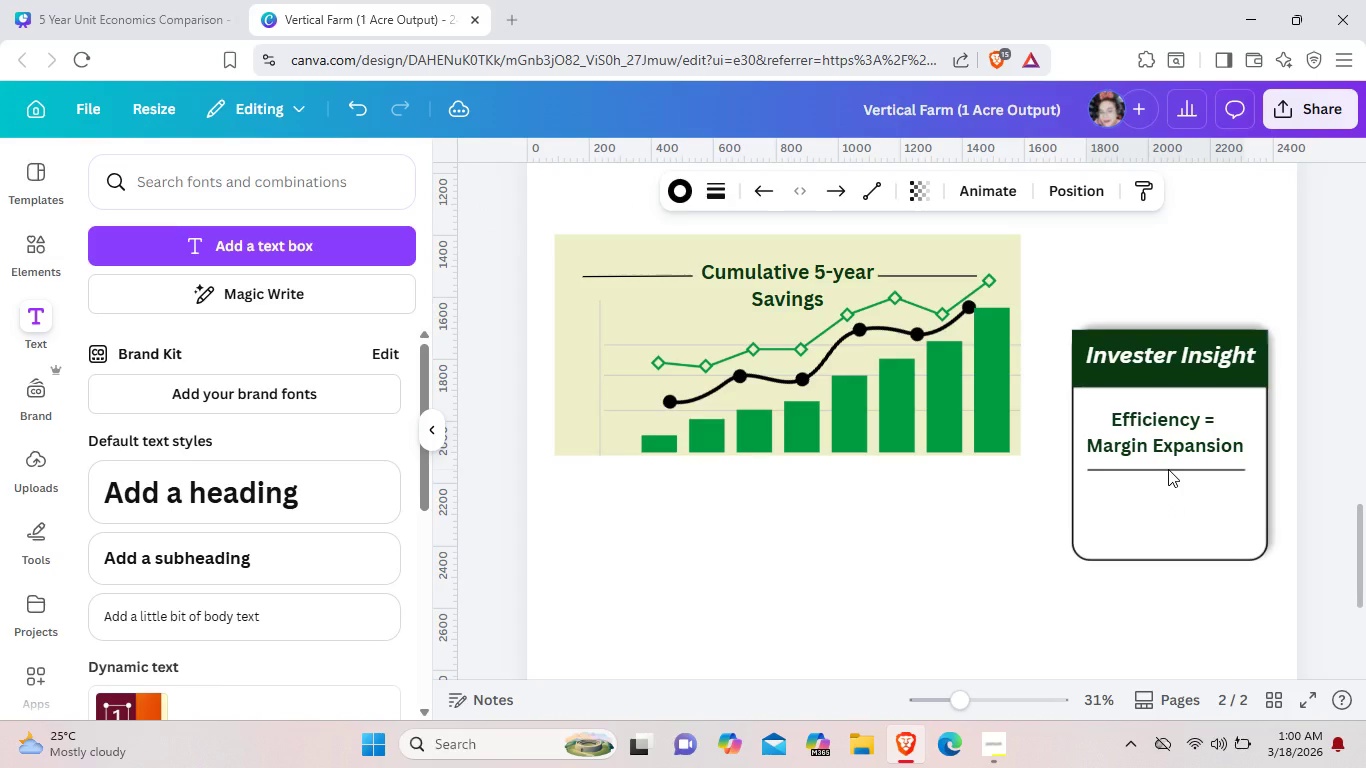 
key(ArrowRight)
 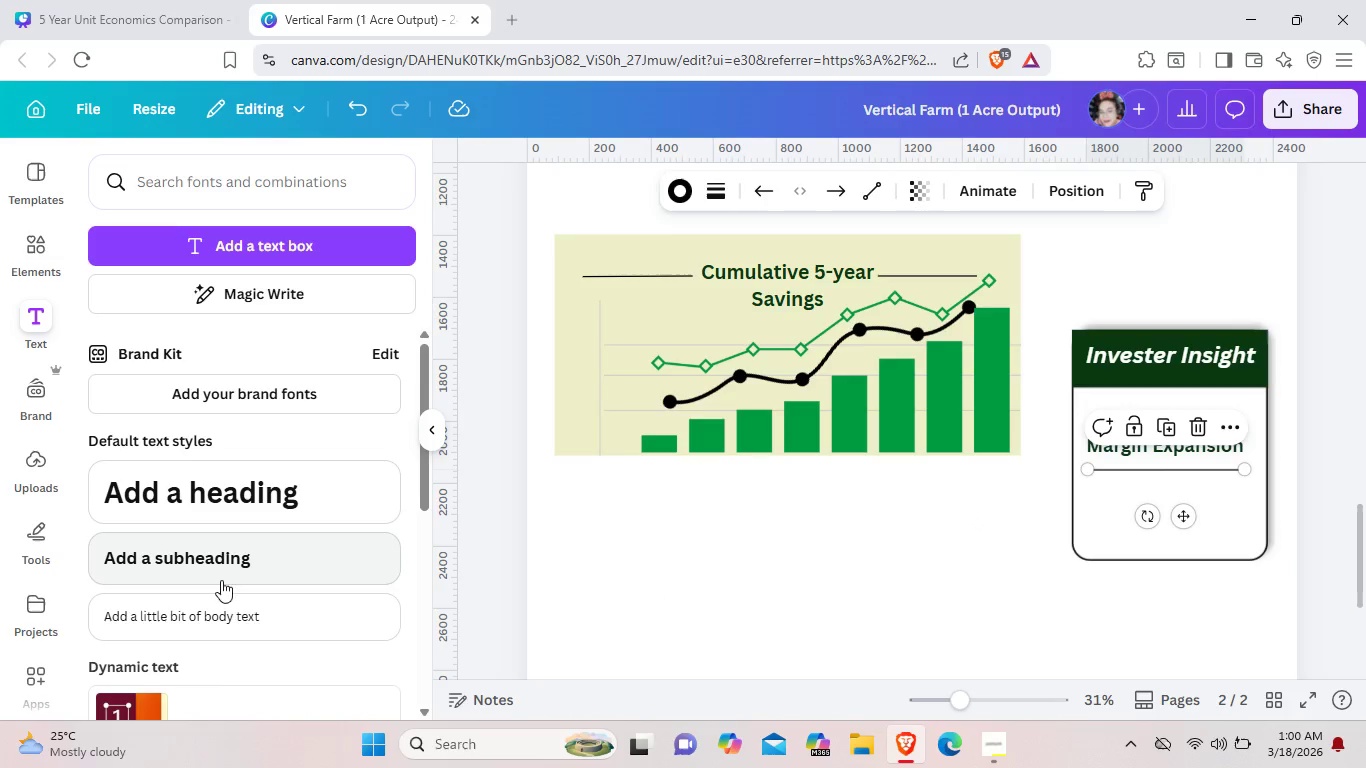 
left_click([249, 622])
 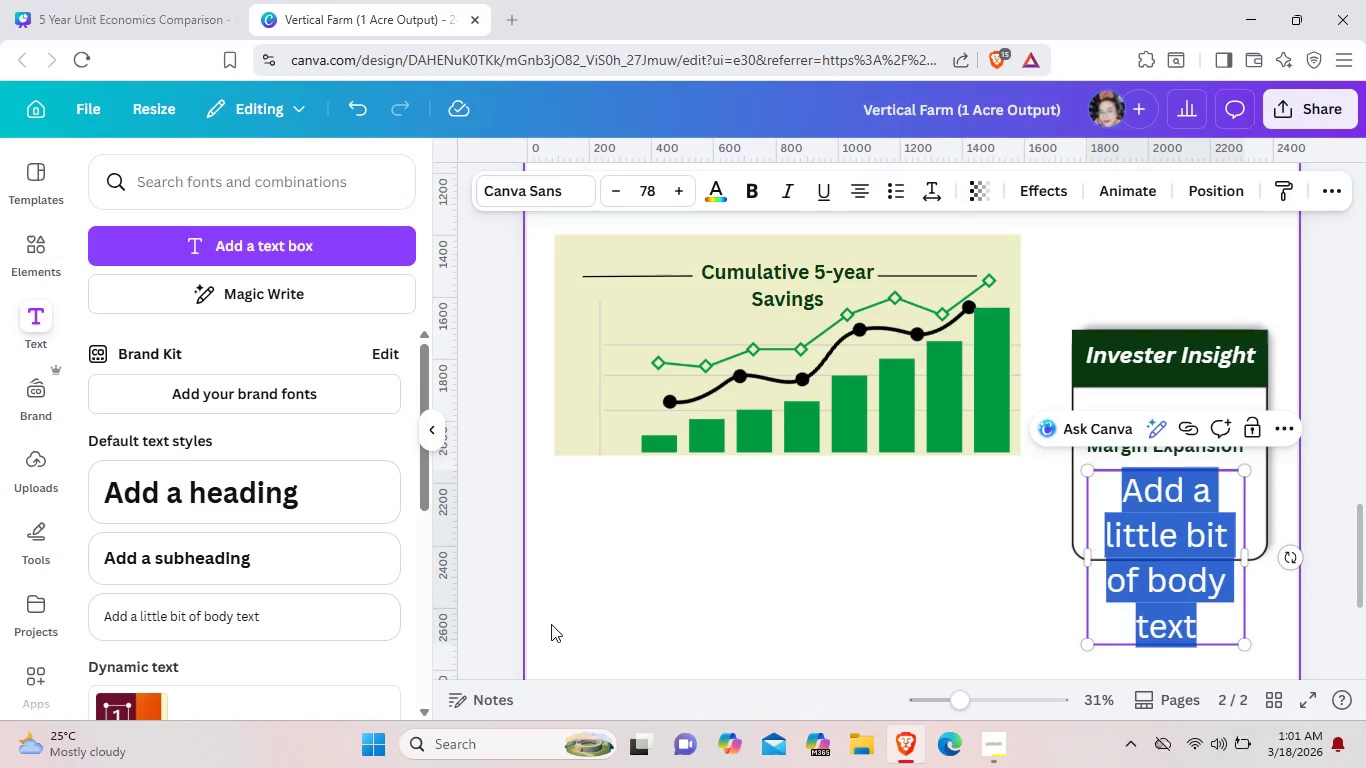 
key(Backspace)
type(5- yer Savings)
 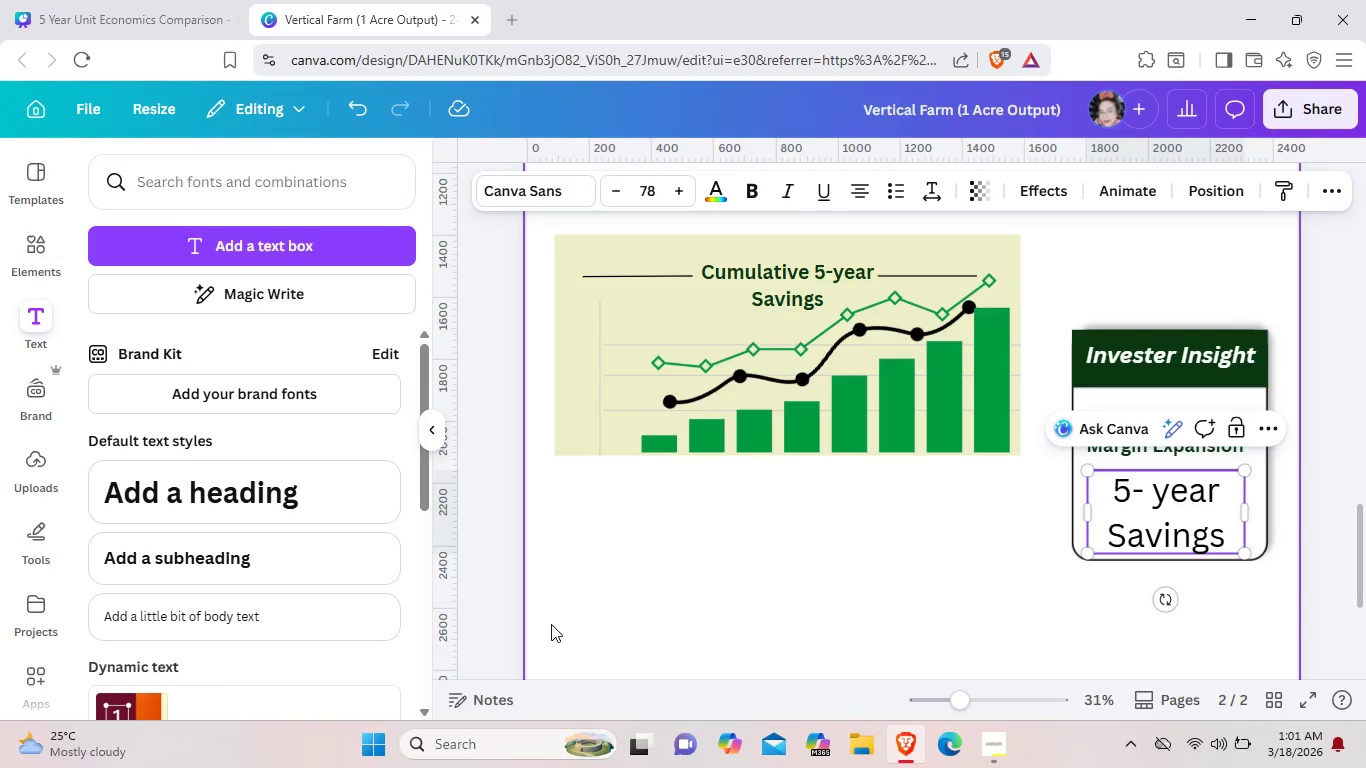 
key(Shift+Semicolon)
 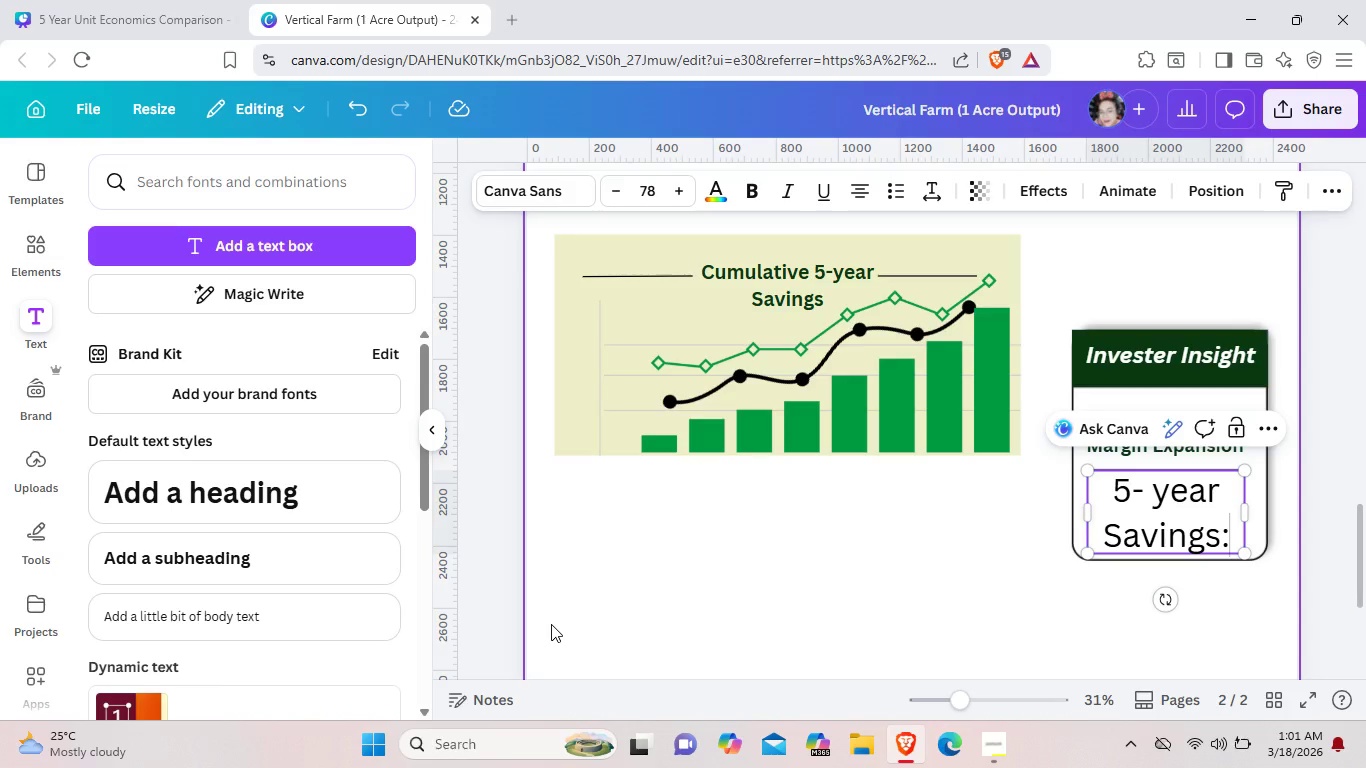 
key(Enter)
 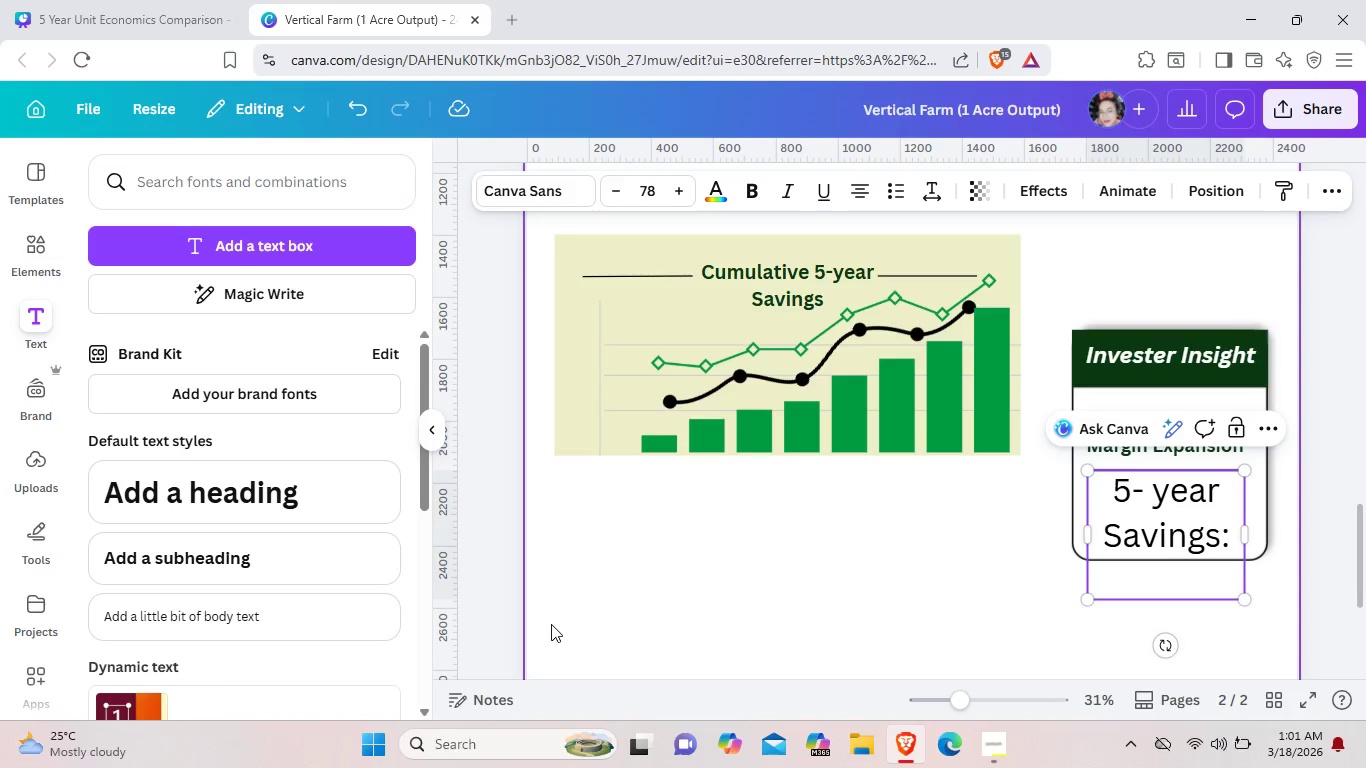 
type($1.2M)
 